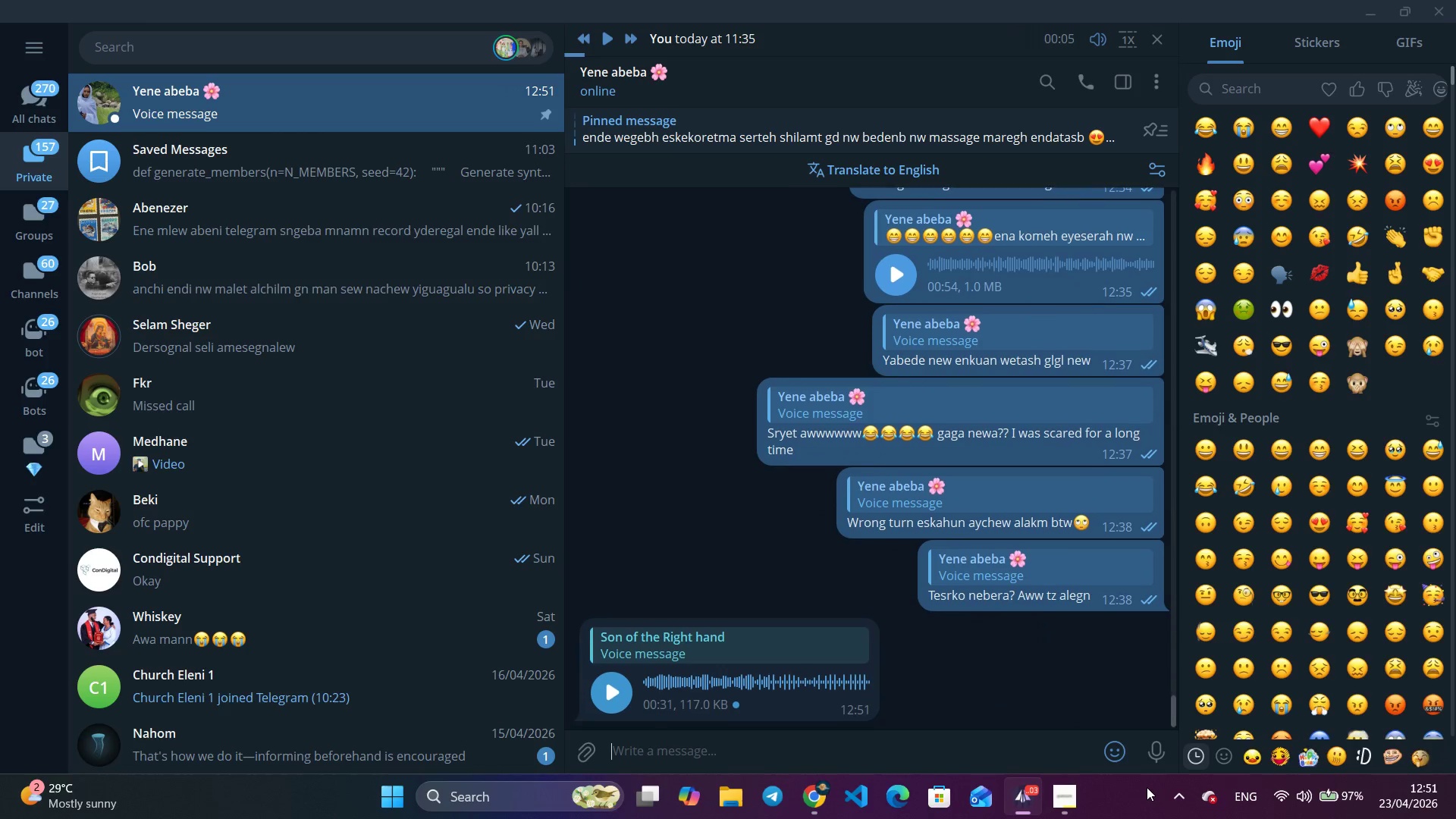 
scroll: coordinate [1147, 787], scroll_direction: down, amount: 1.0
 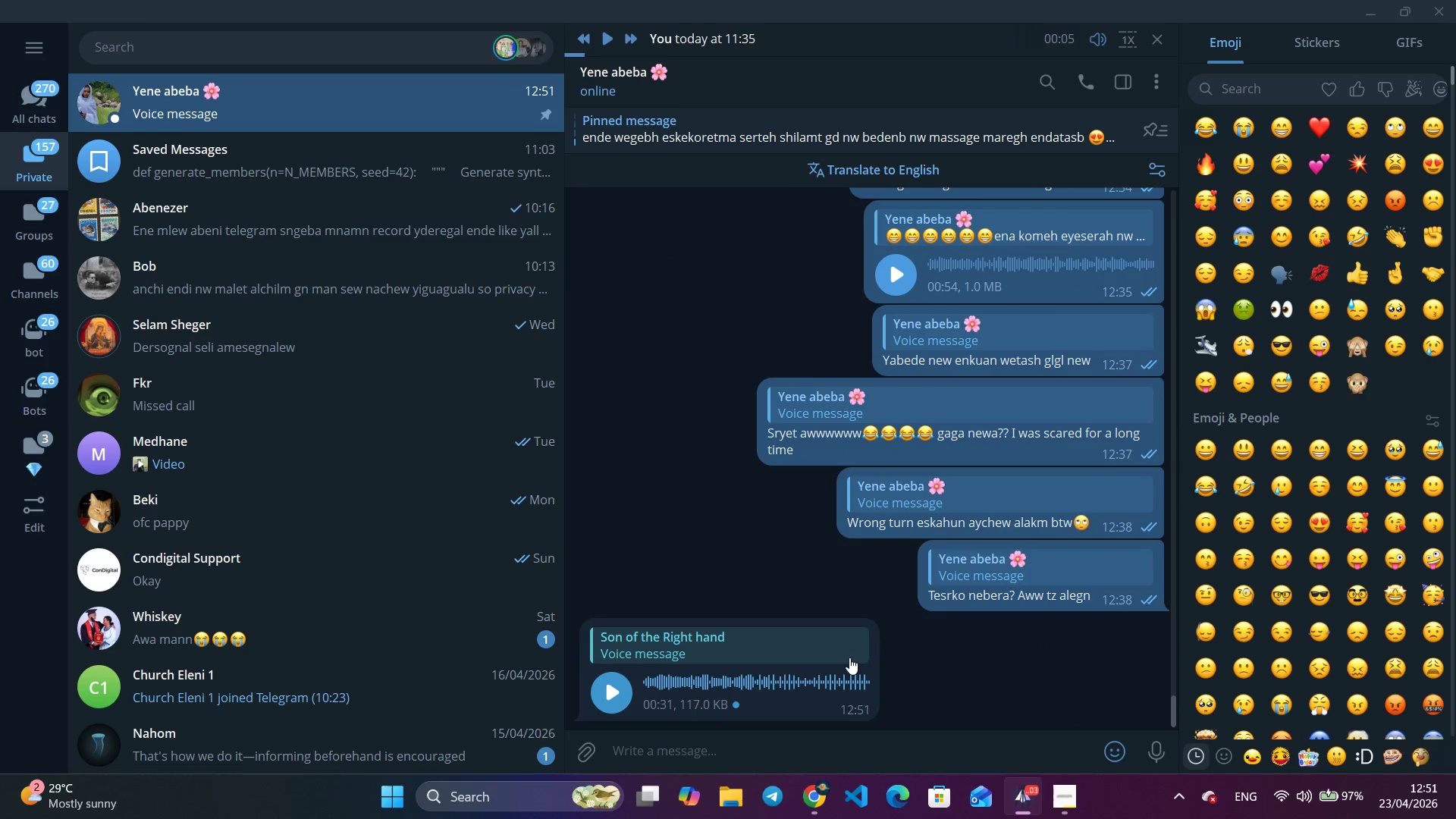 
left_click([849, 658])
 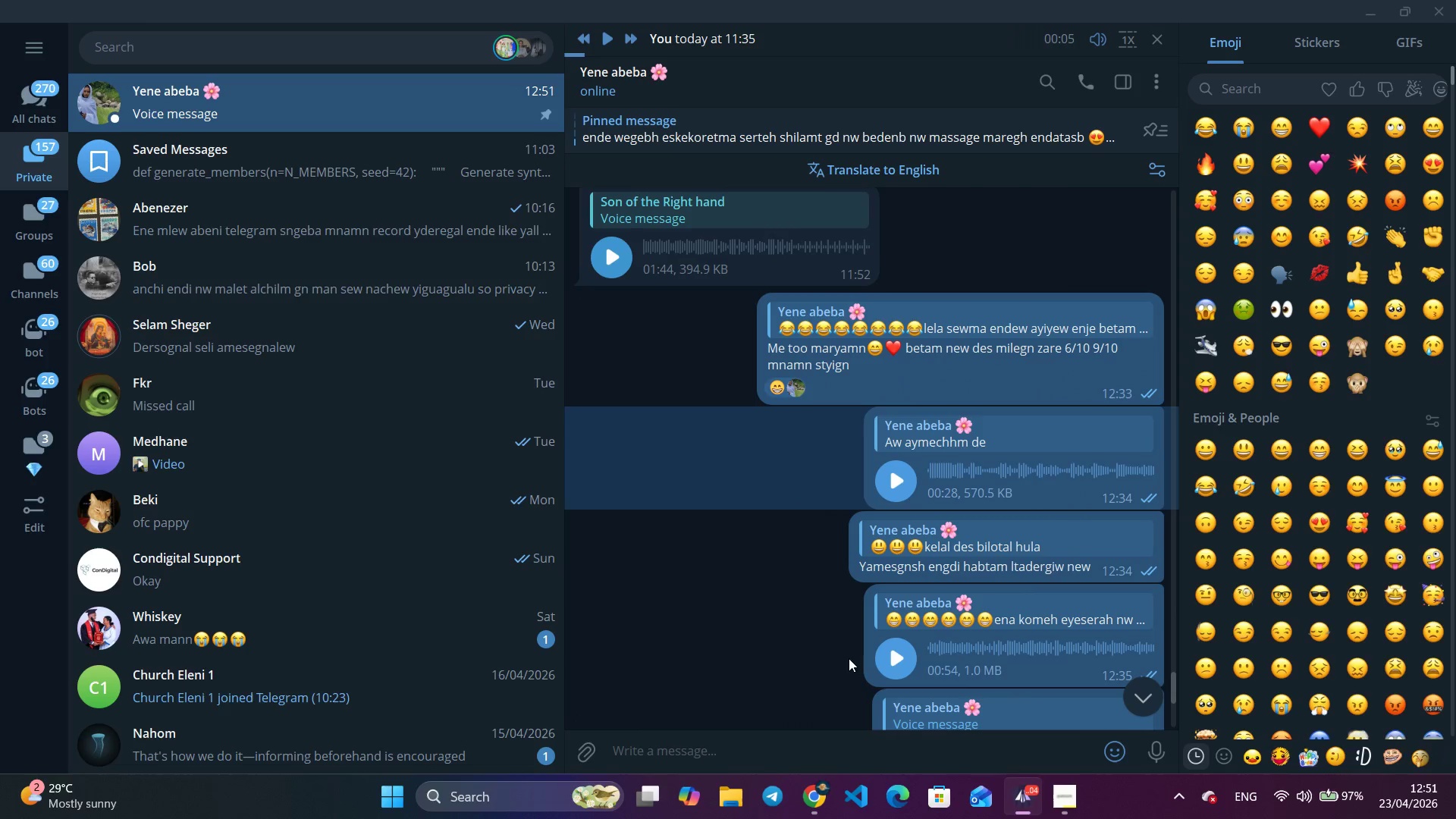 
scroll: coordinate [841, 651], scroll_direction: down, amount: 10.0
 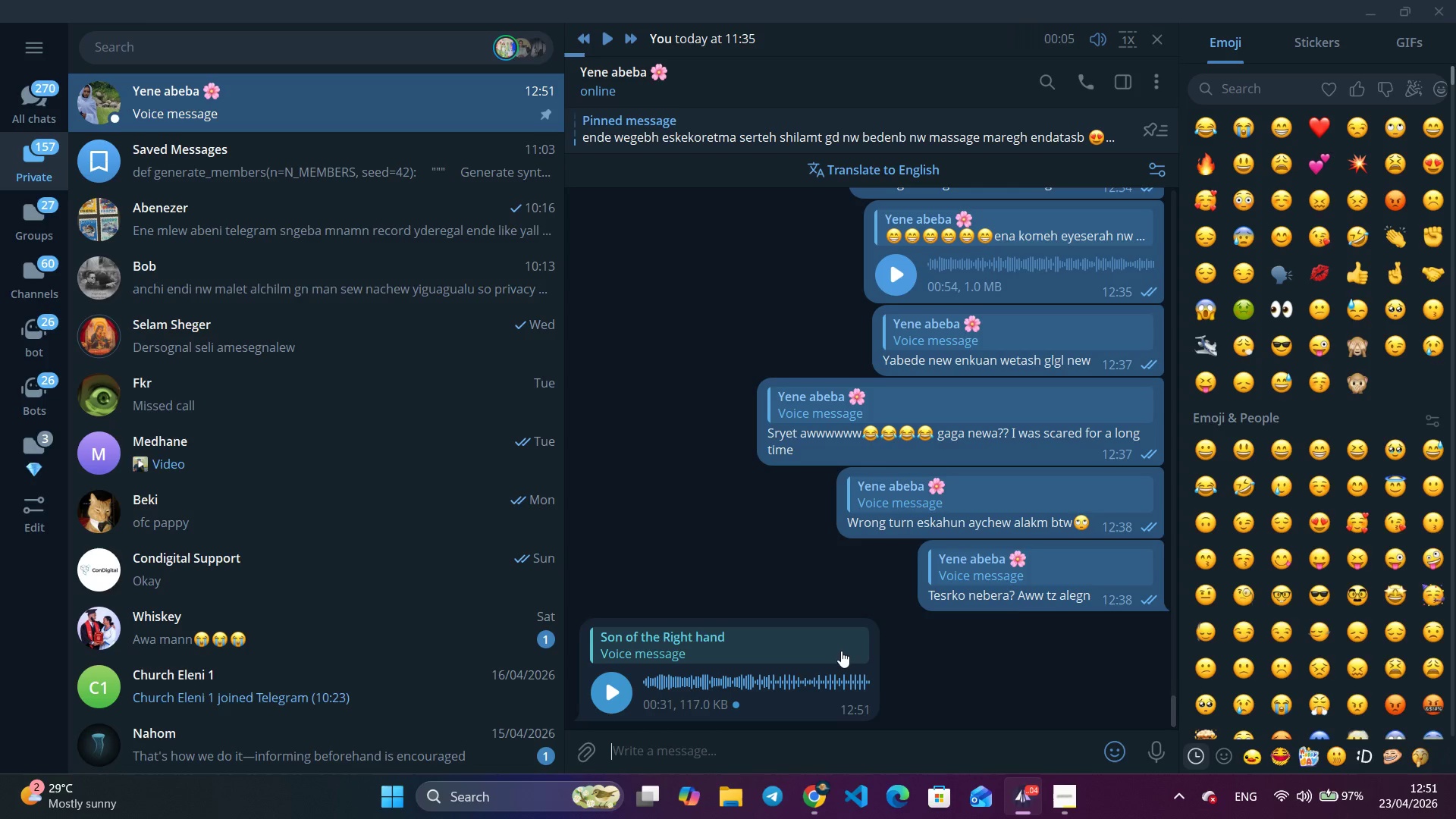 
key(Alt+Tab)
 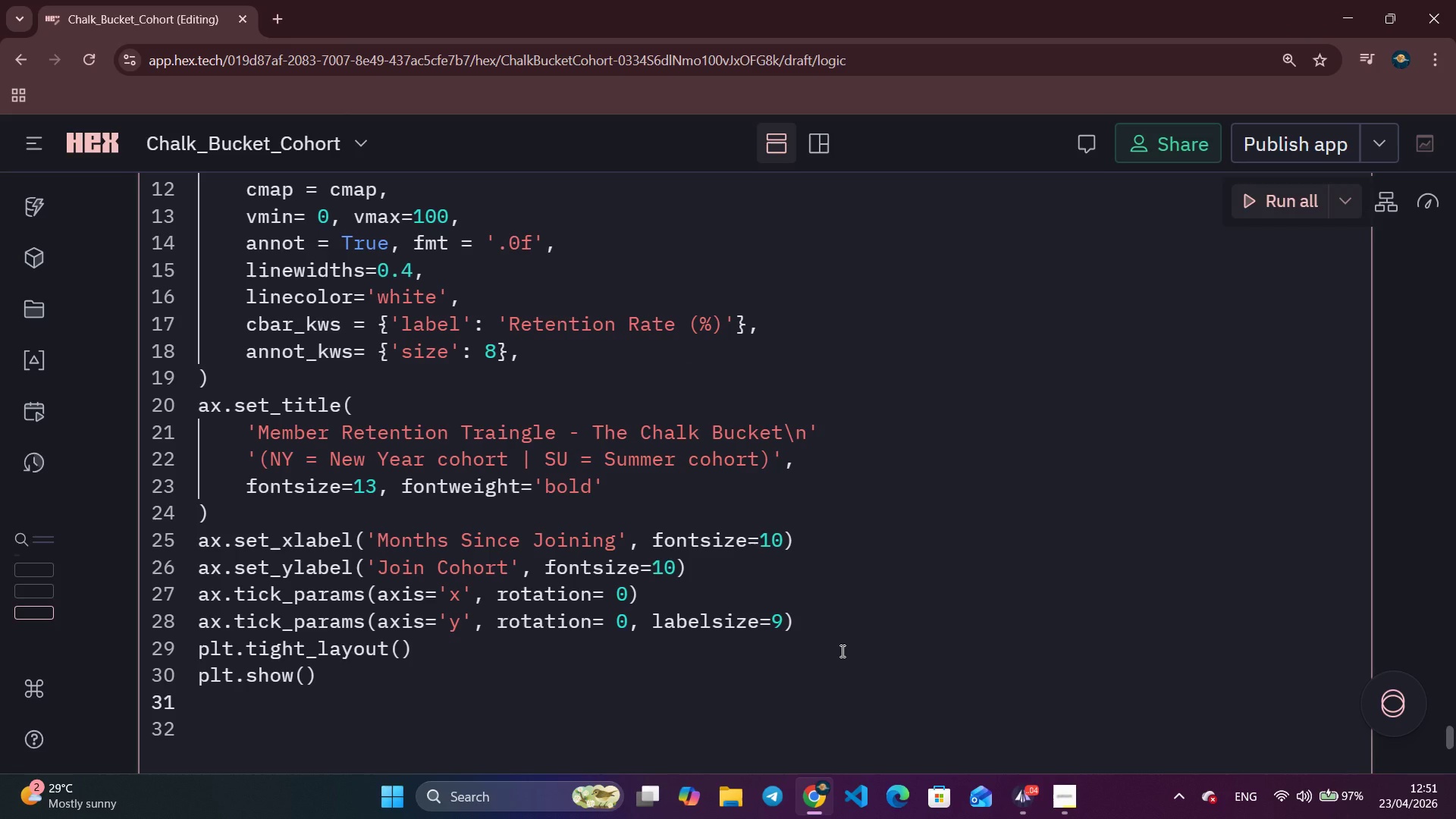 
scroll: coordinate [872, 557], scroll_direction: up, amount: 6.0
 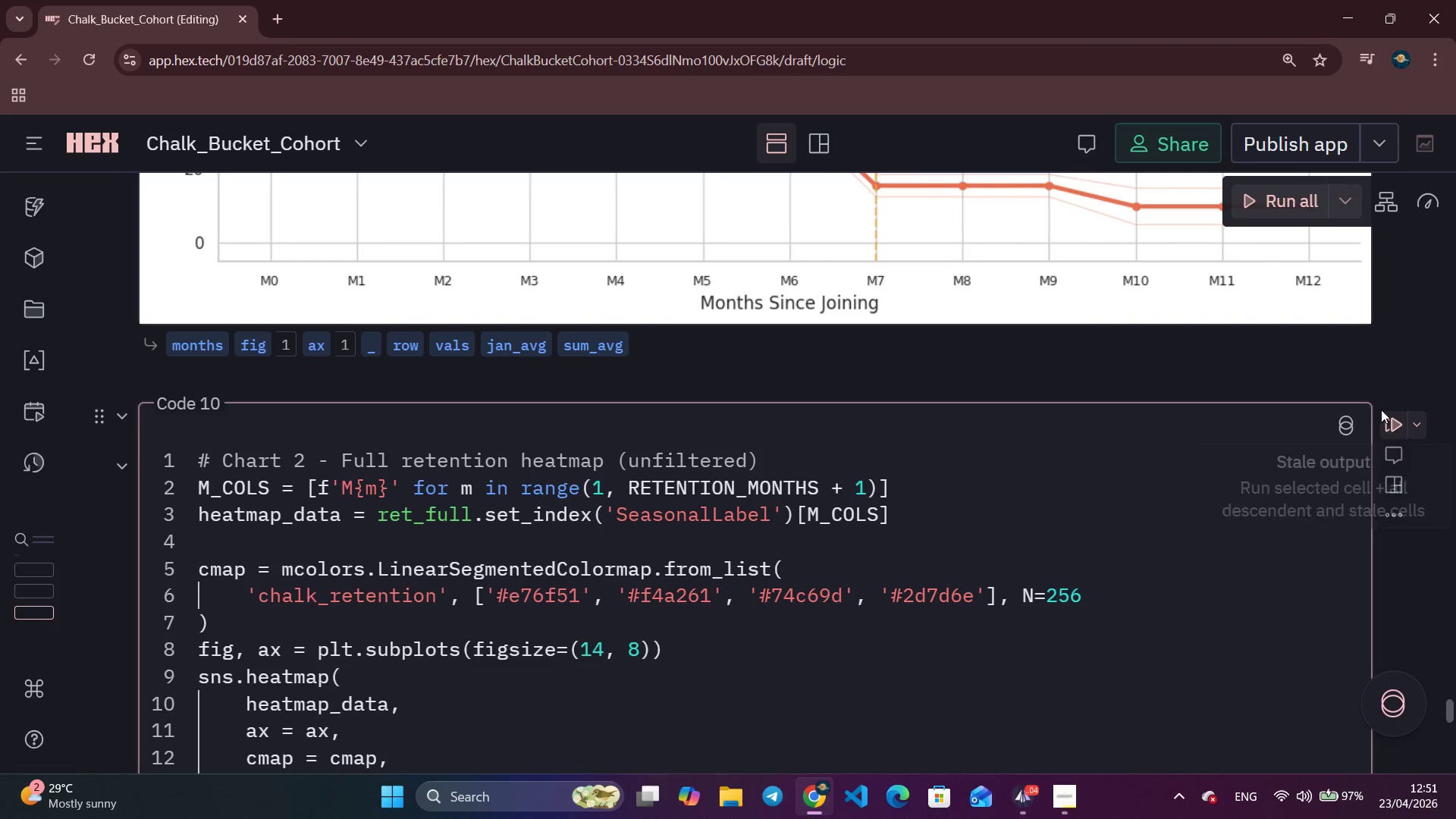 
left_click([1389, 420])
 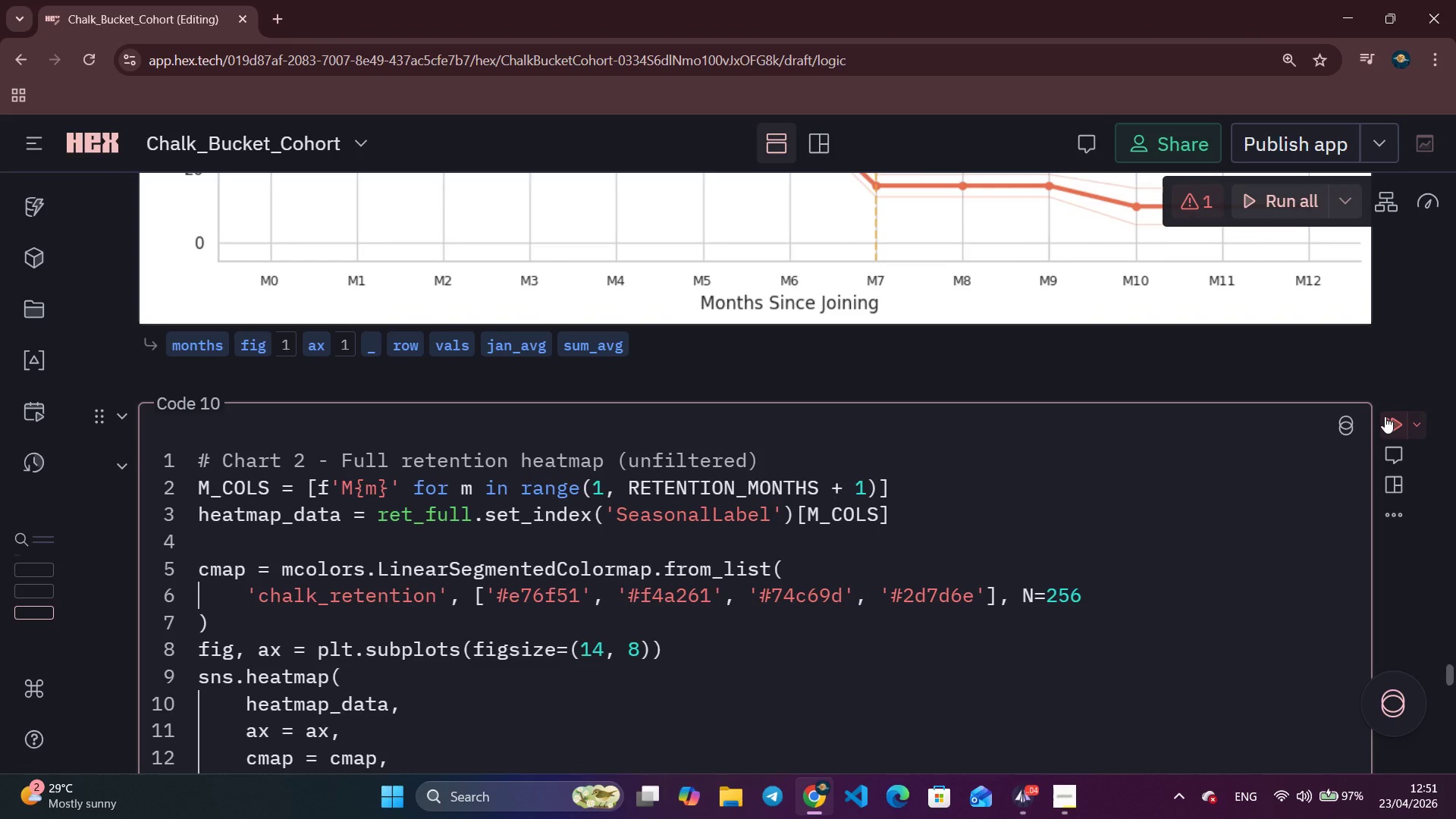 
wait(10.81)
 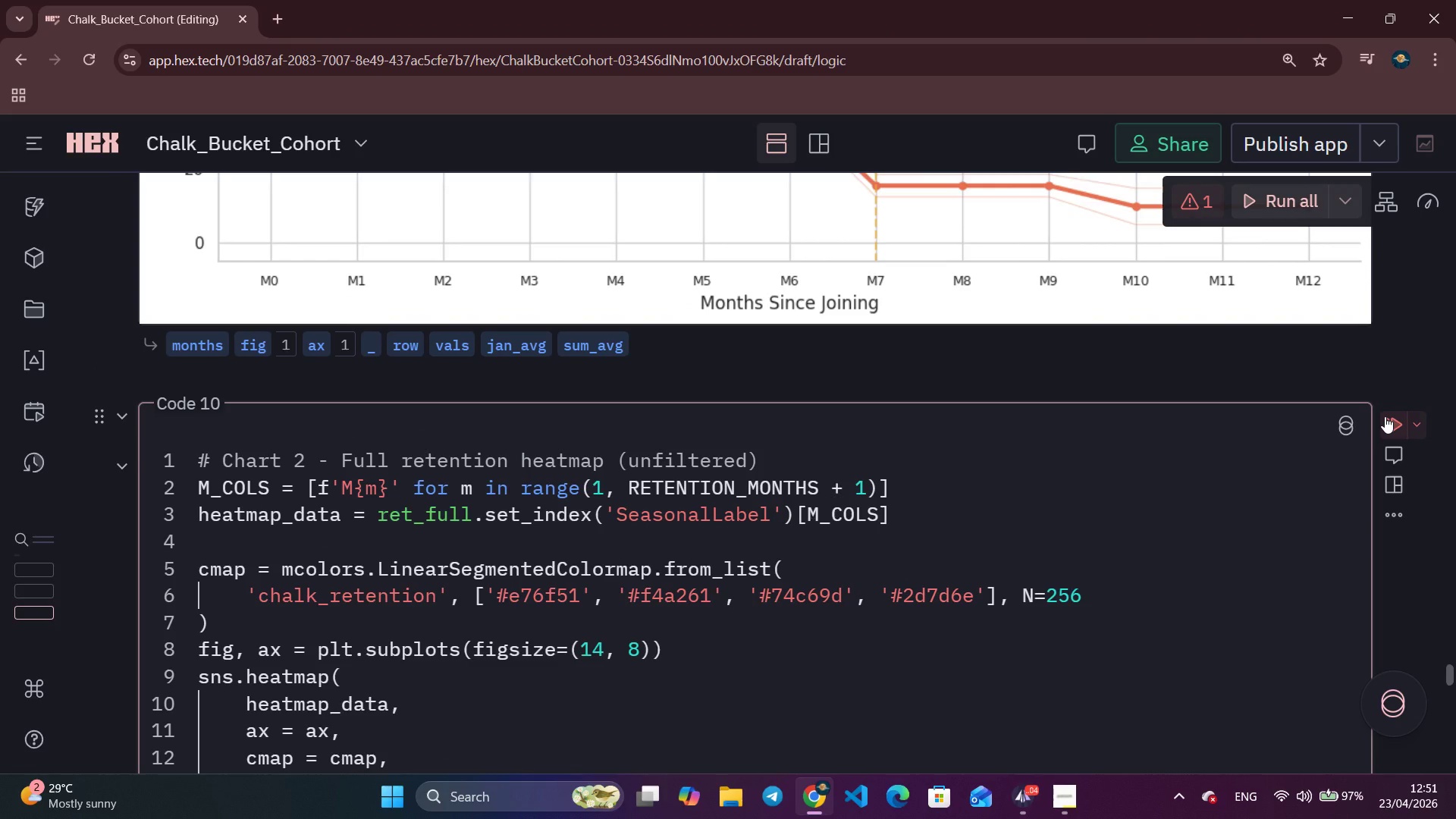 
scroll: coordinate [1379, 413], scroll_direction: down, amount: 13.0
 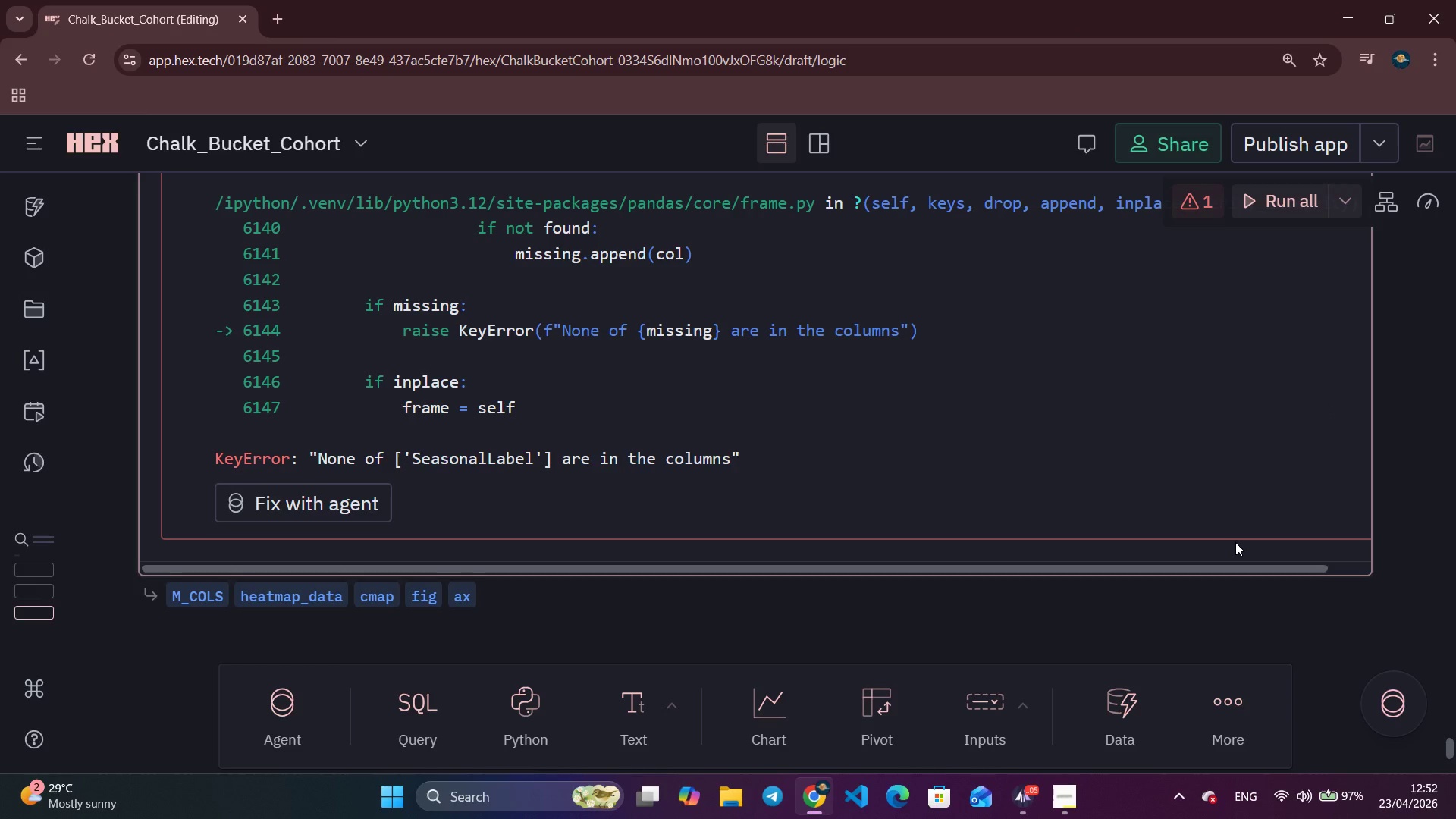 
wait(10.11)
 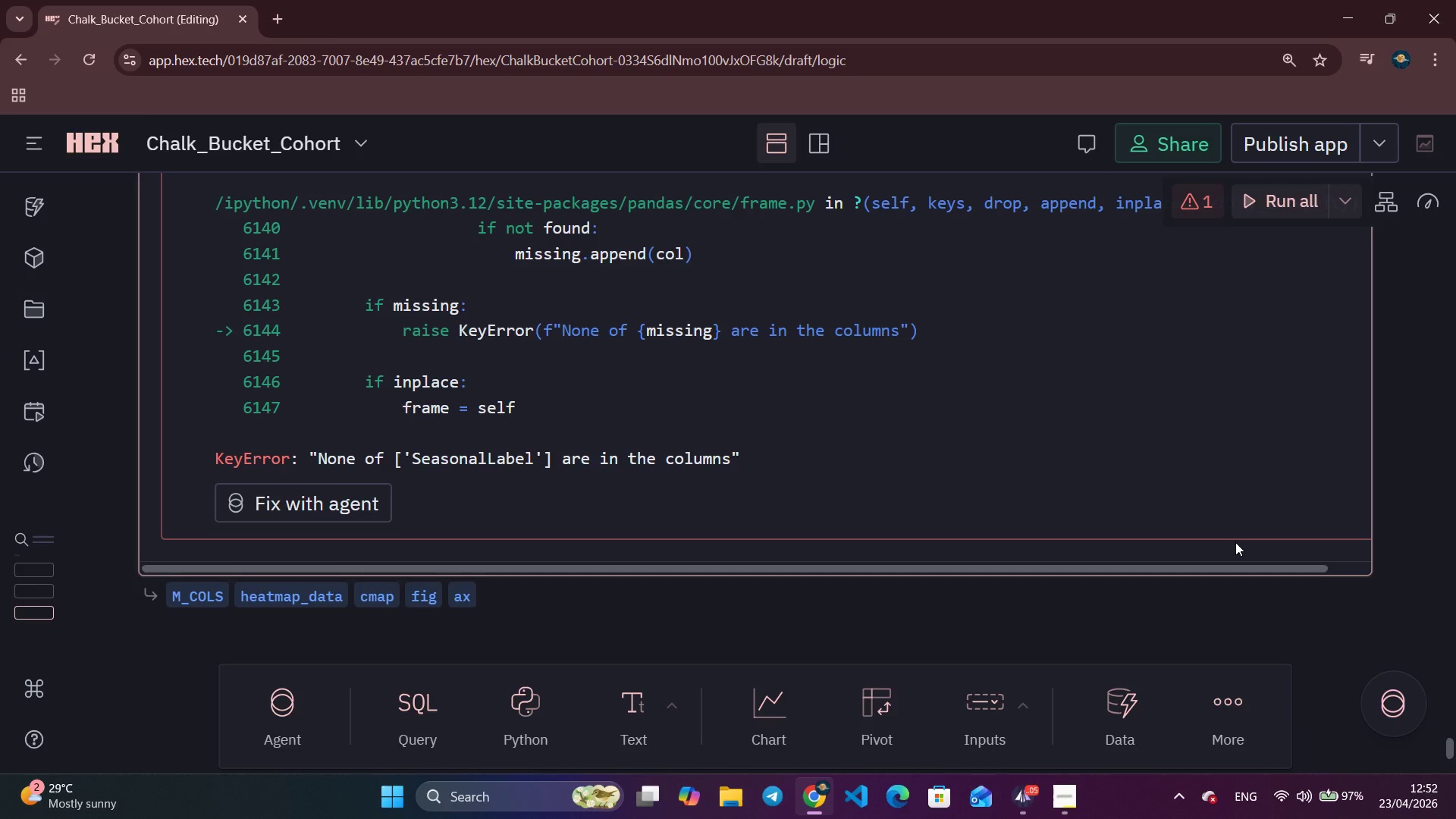 
scroll: coordinate [721, 543], scroll_direction: up, amount: 2.0
 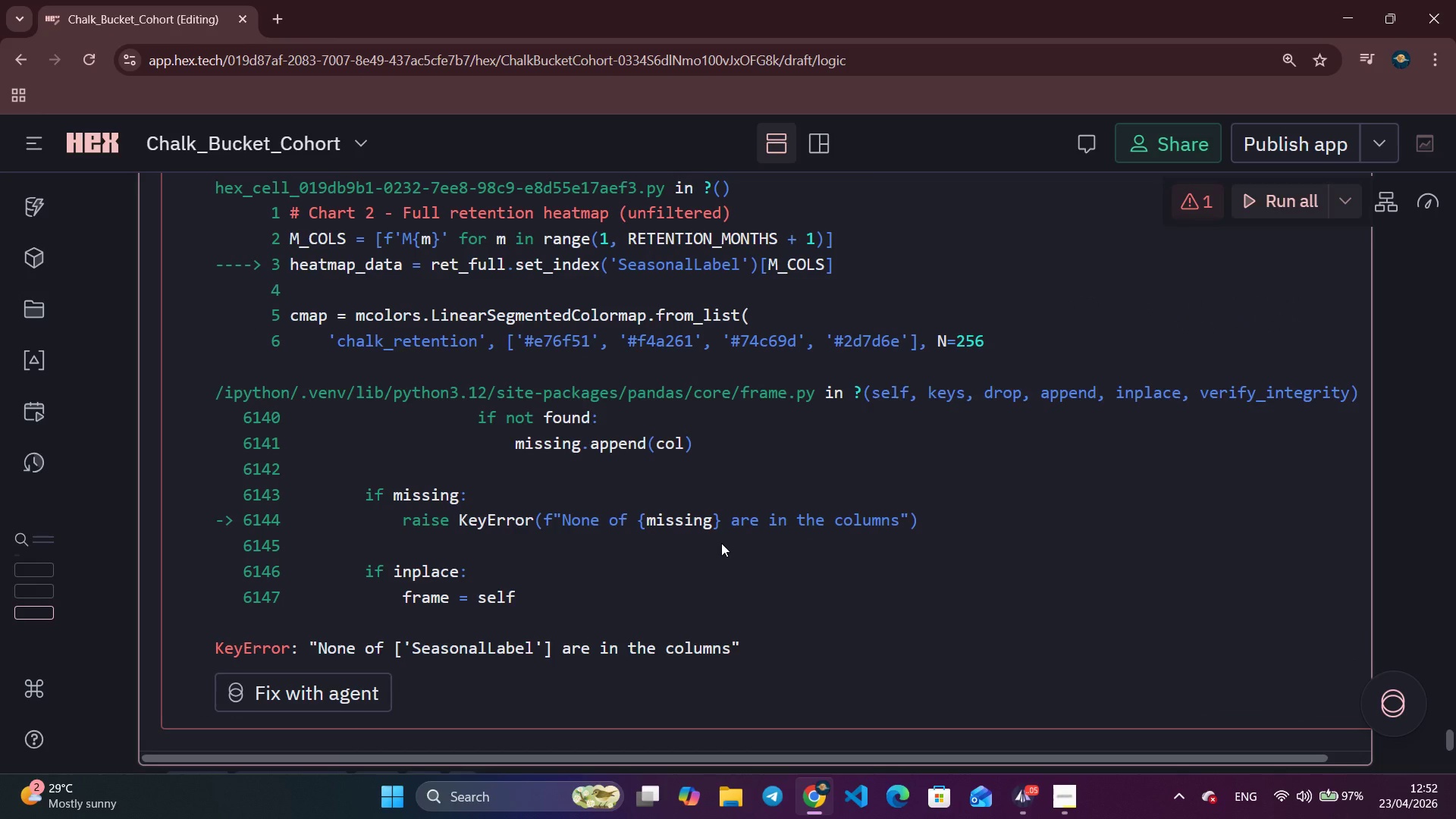 
wait(5.08)
 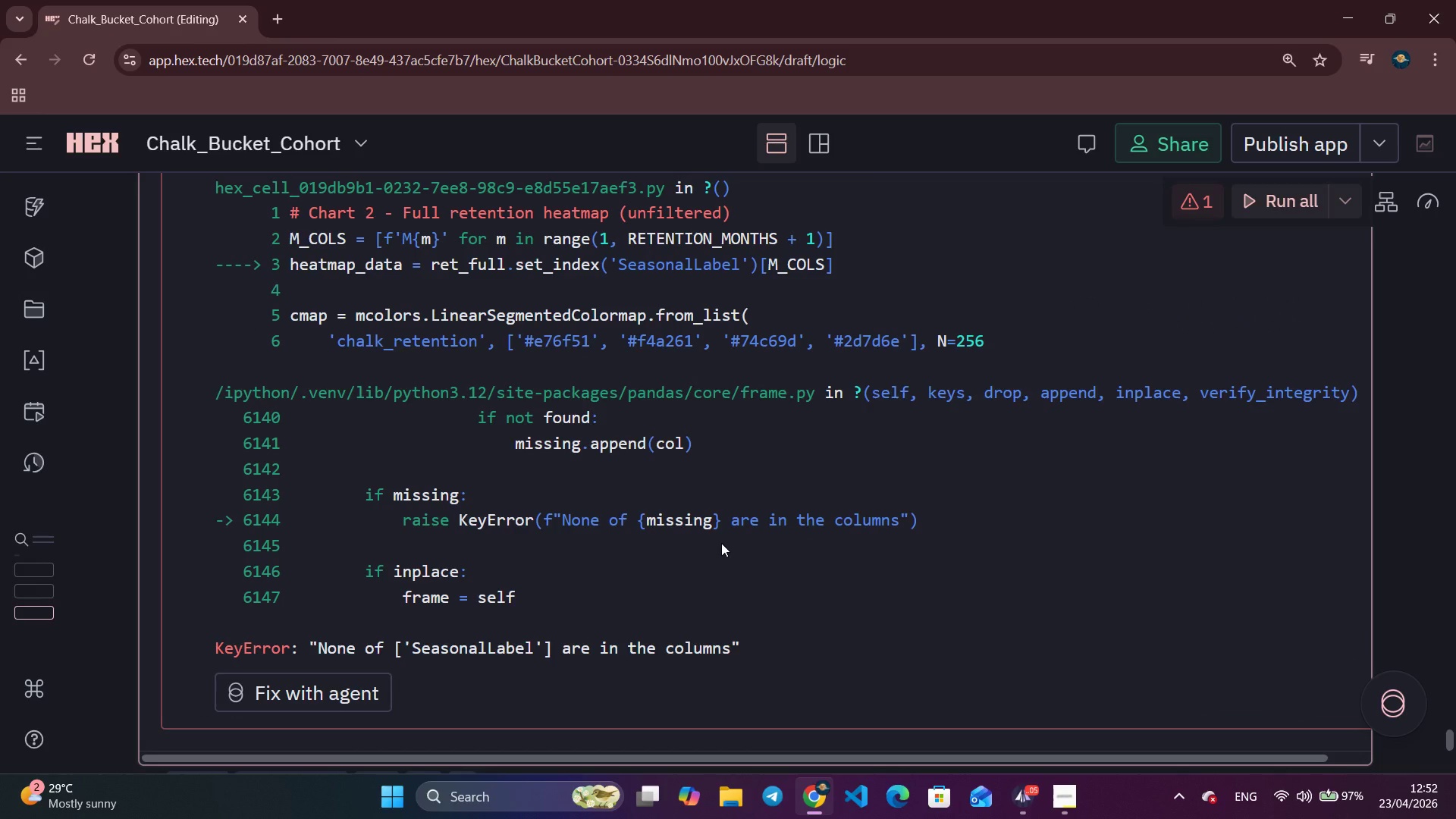 
scroll: coordinate [721, 543], scroll_direction: up, amount: 14.0
 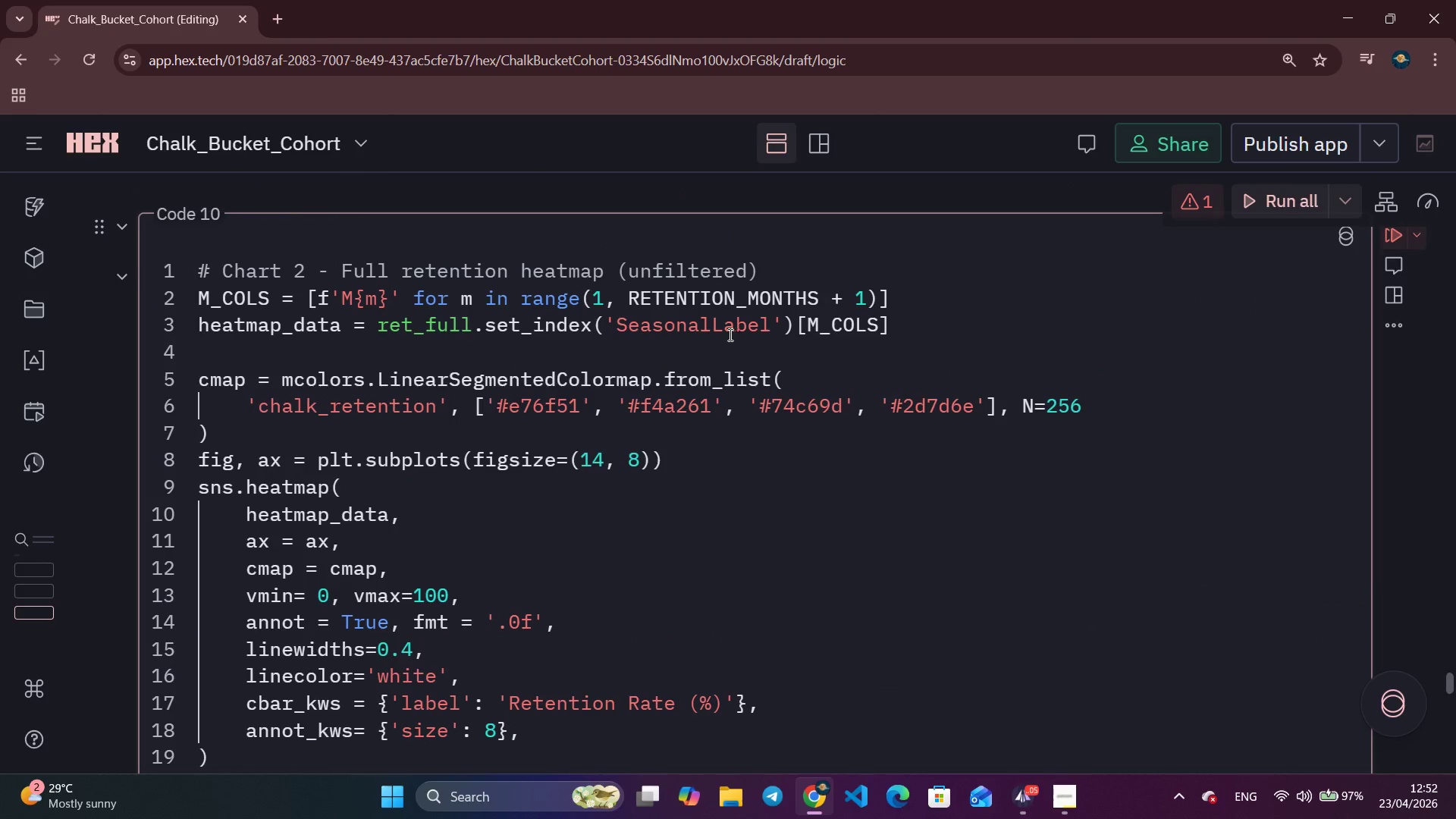 
left_click([715, 328])
 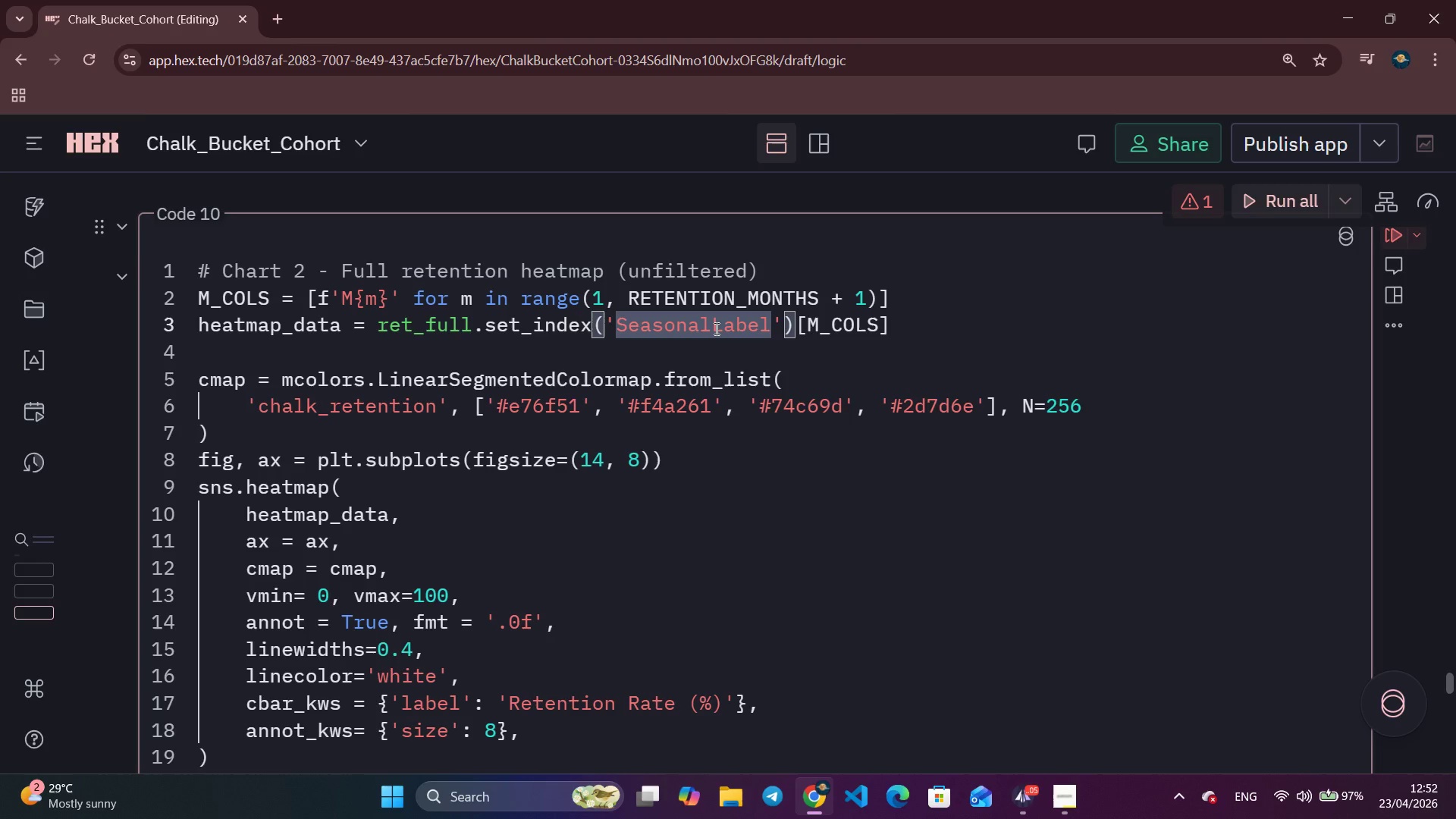 
key(Backspace)
 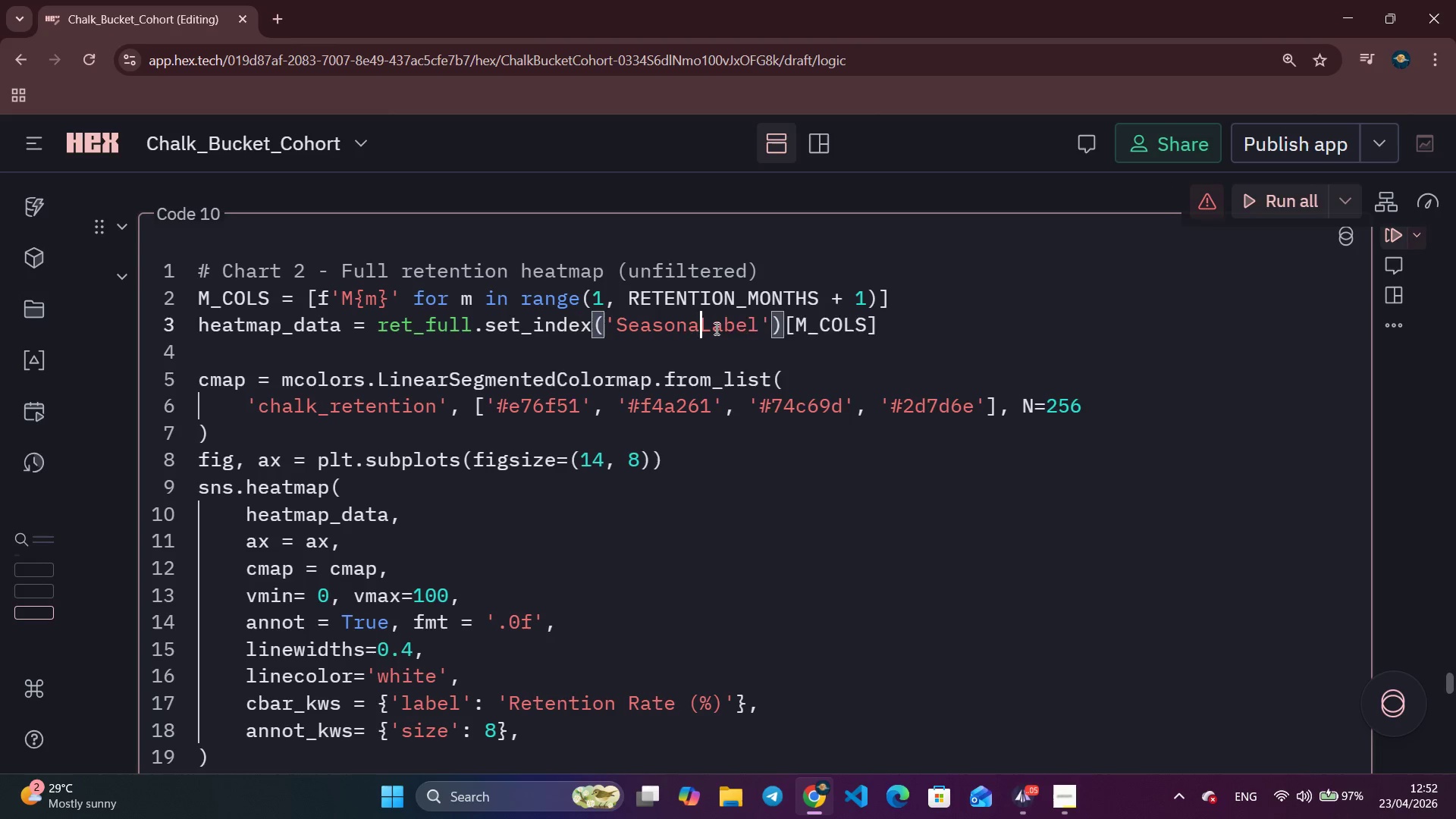 
key(Backspace)
 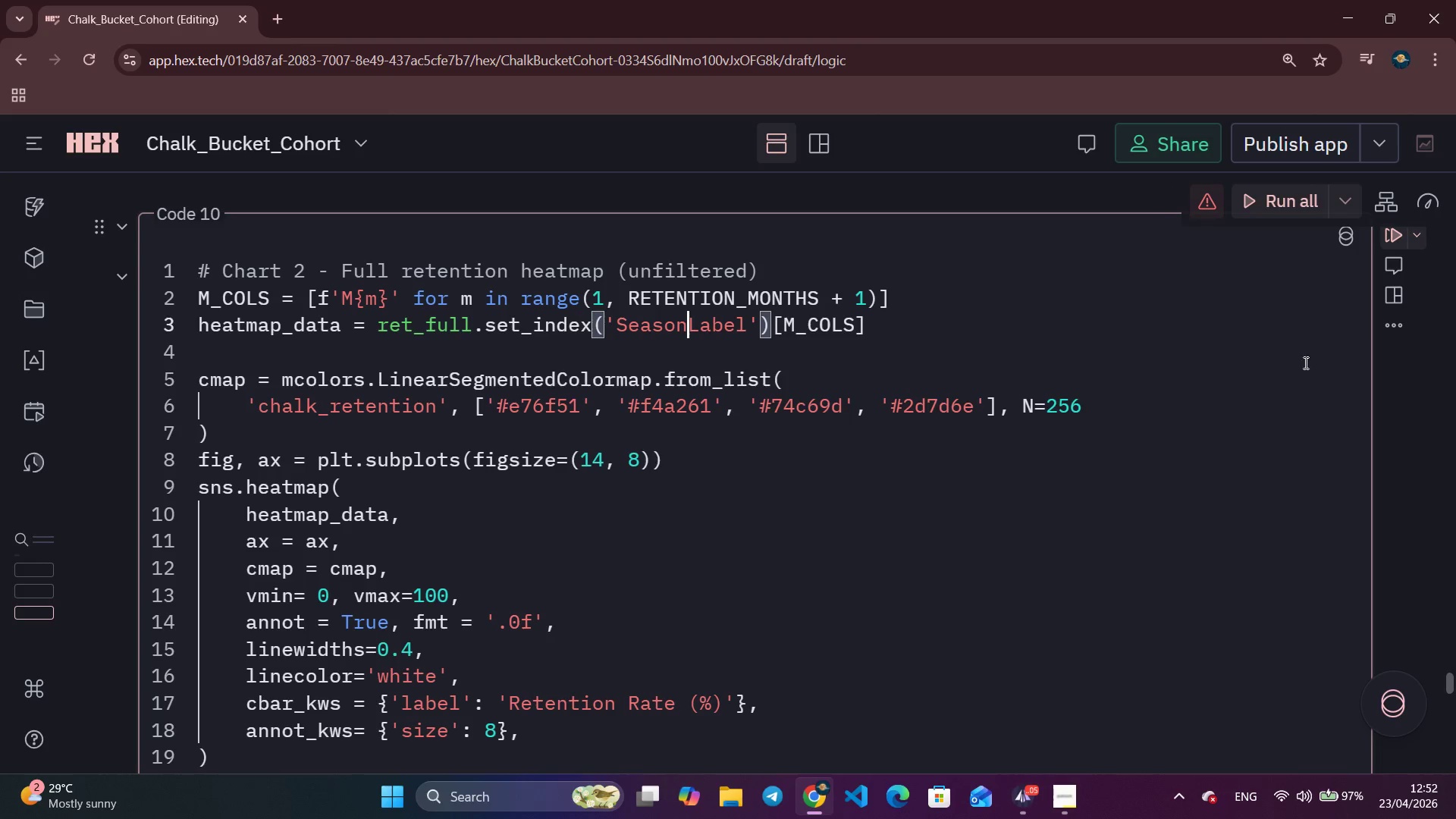 
scroll: coordinate [1383, 334], scroll_direction: up, amount: 1.0
 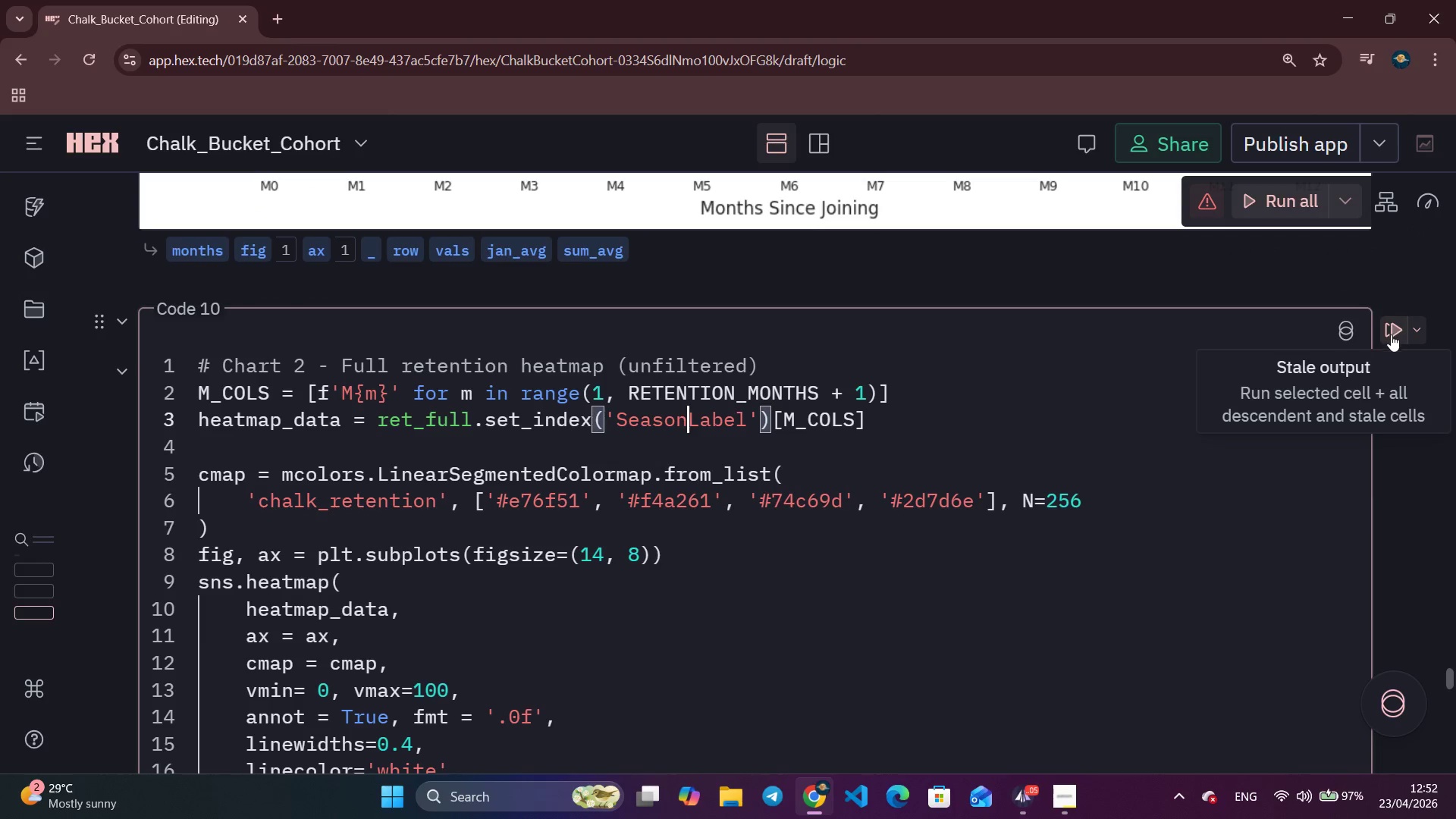 
left_click([1391, 334])
 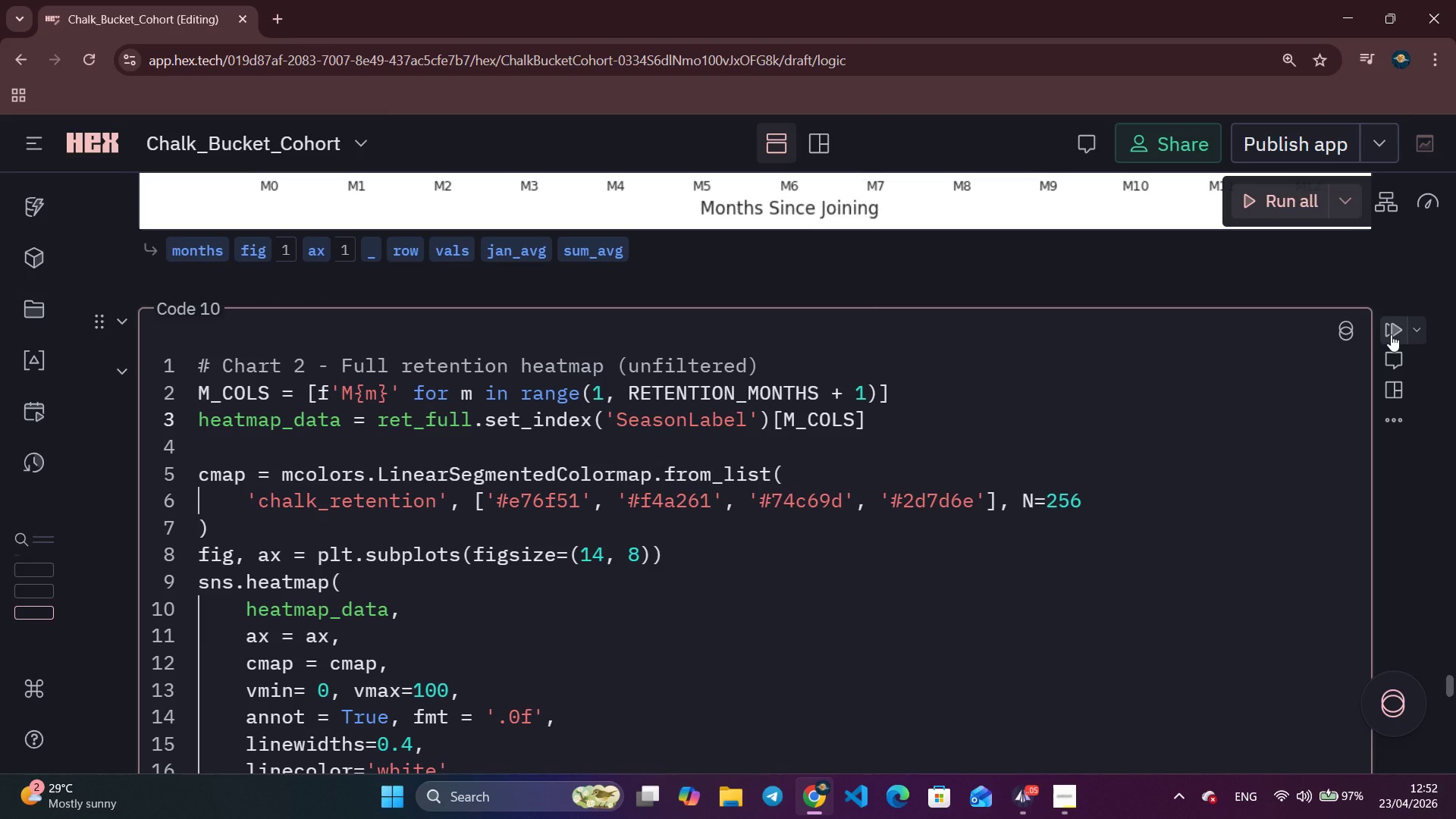 
wait(26.56)
 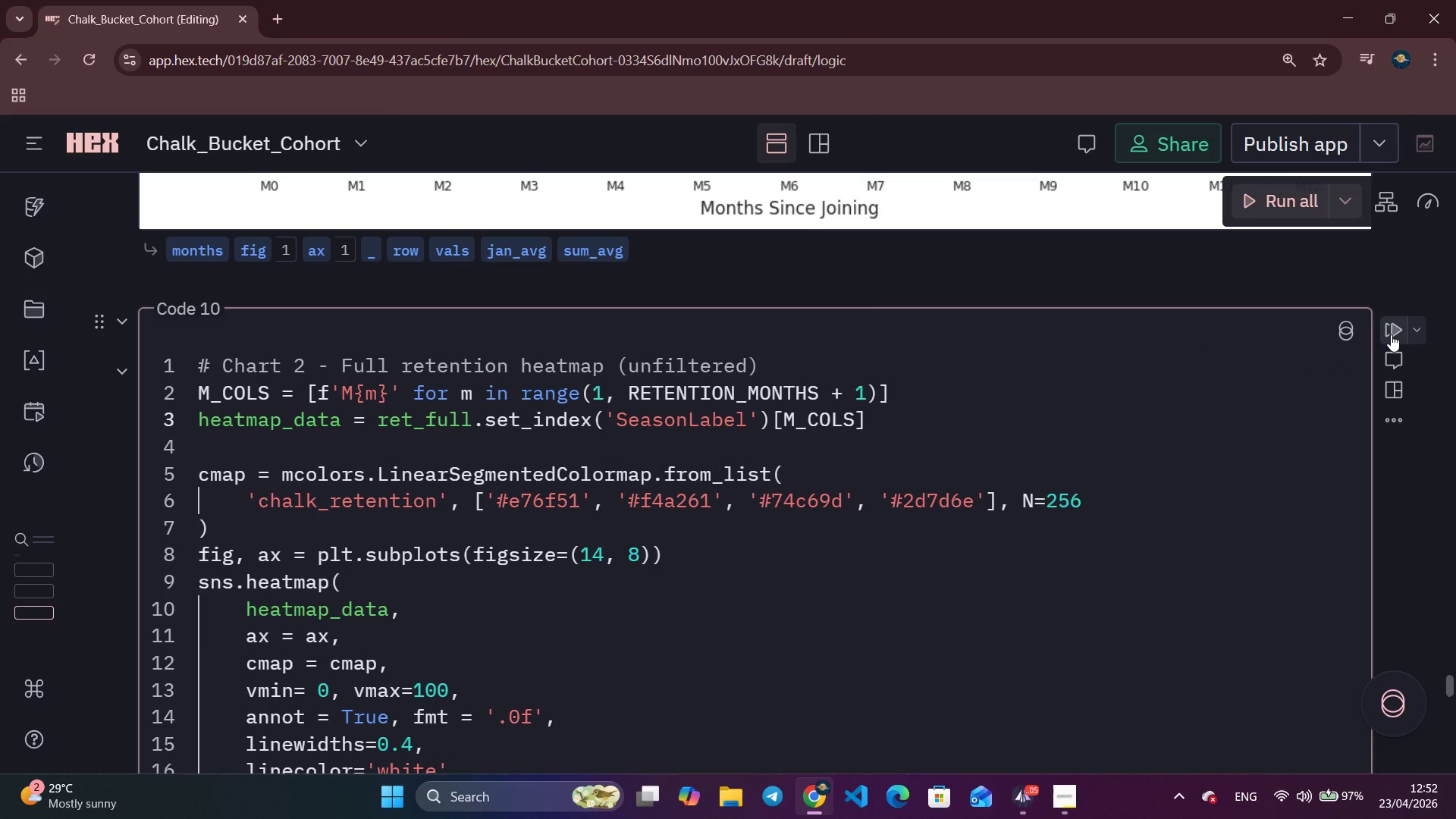 
scroll: coordinate [1197, 531], scroll_direction: down, amount: 13.0
 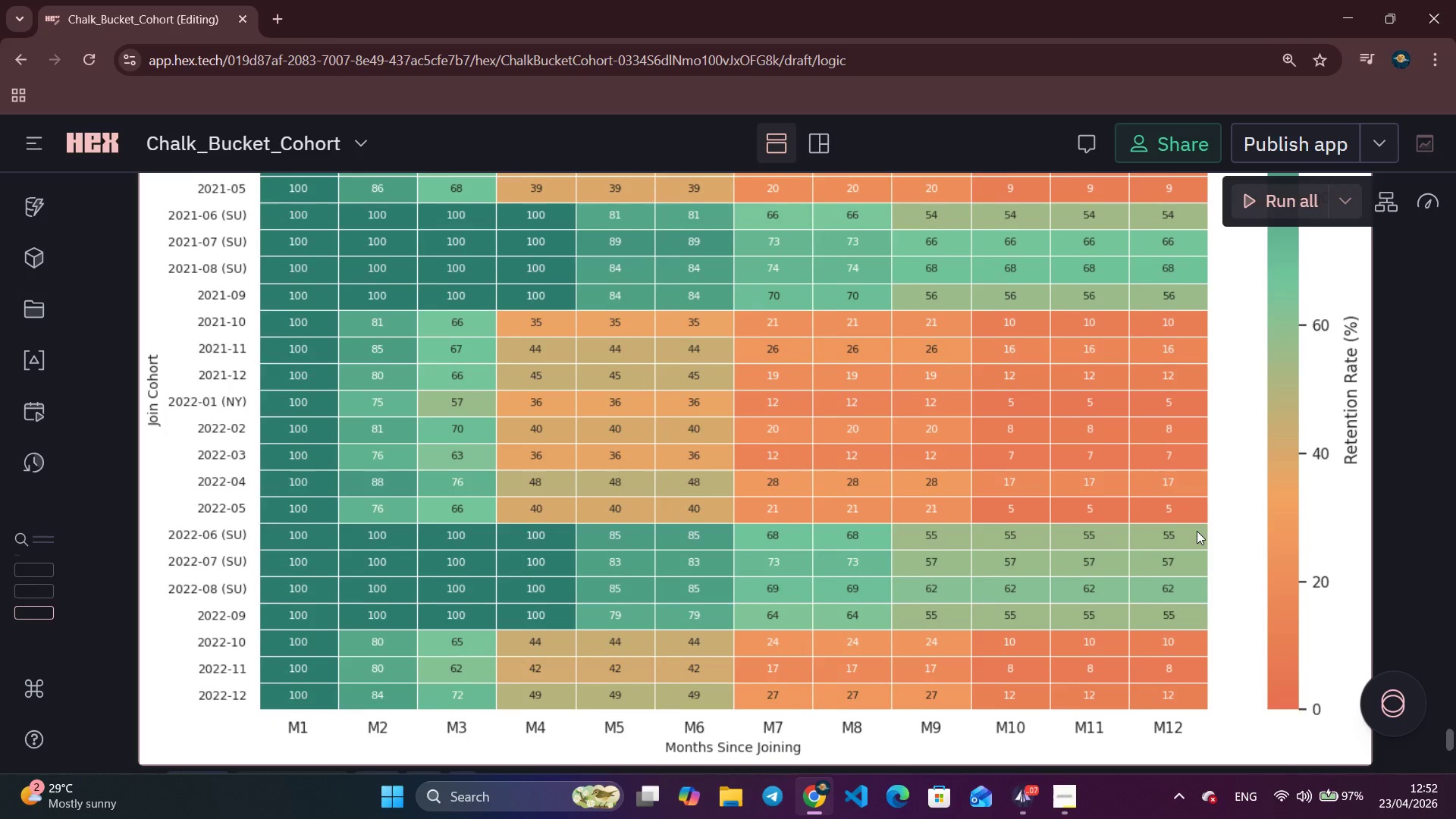 
scroll: coordinate [1197, 531], scroll_direction: up, amount: 2.0
 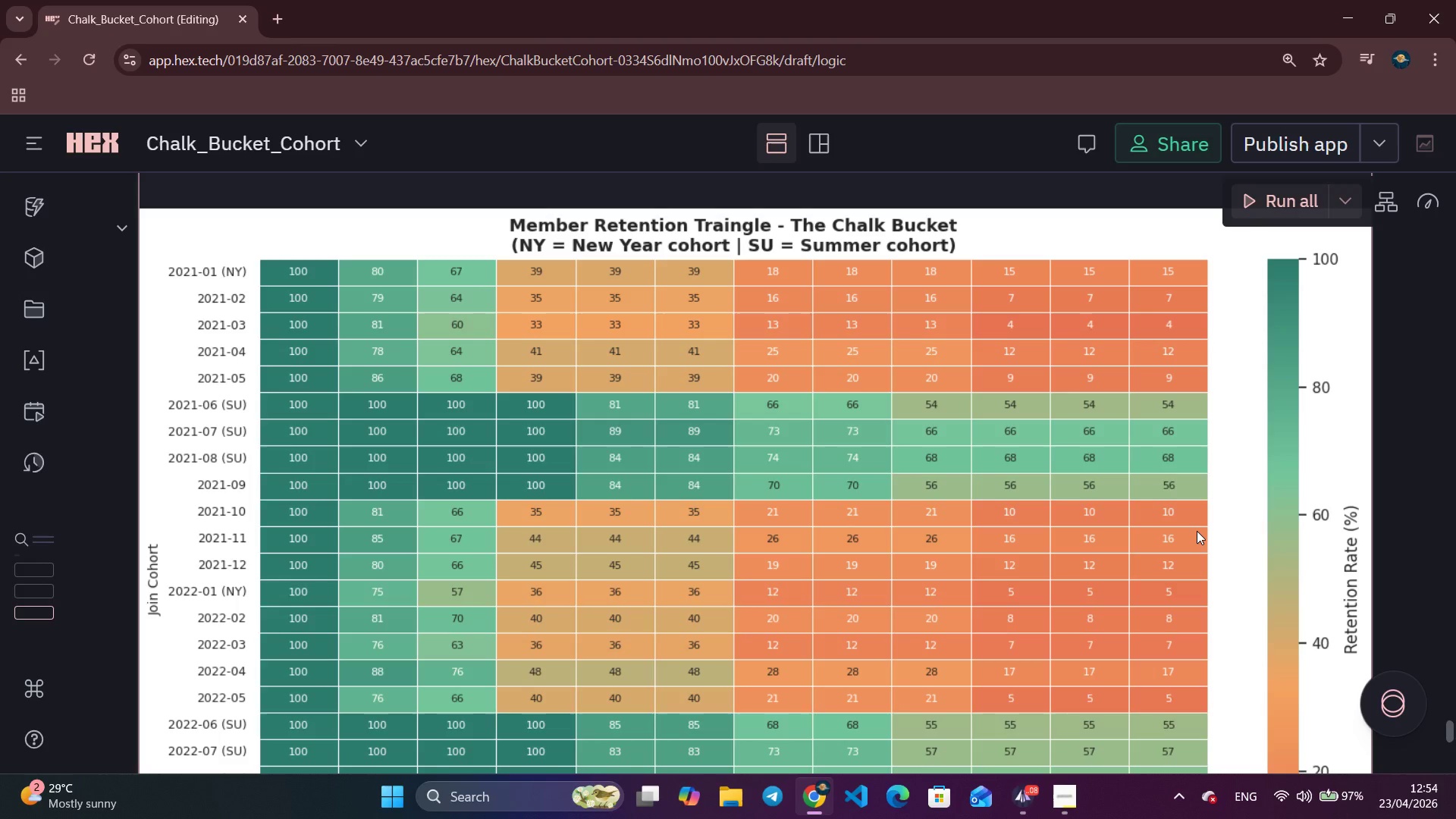 
wait(73.12)
 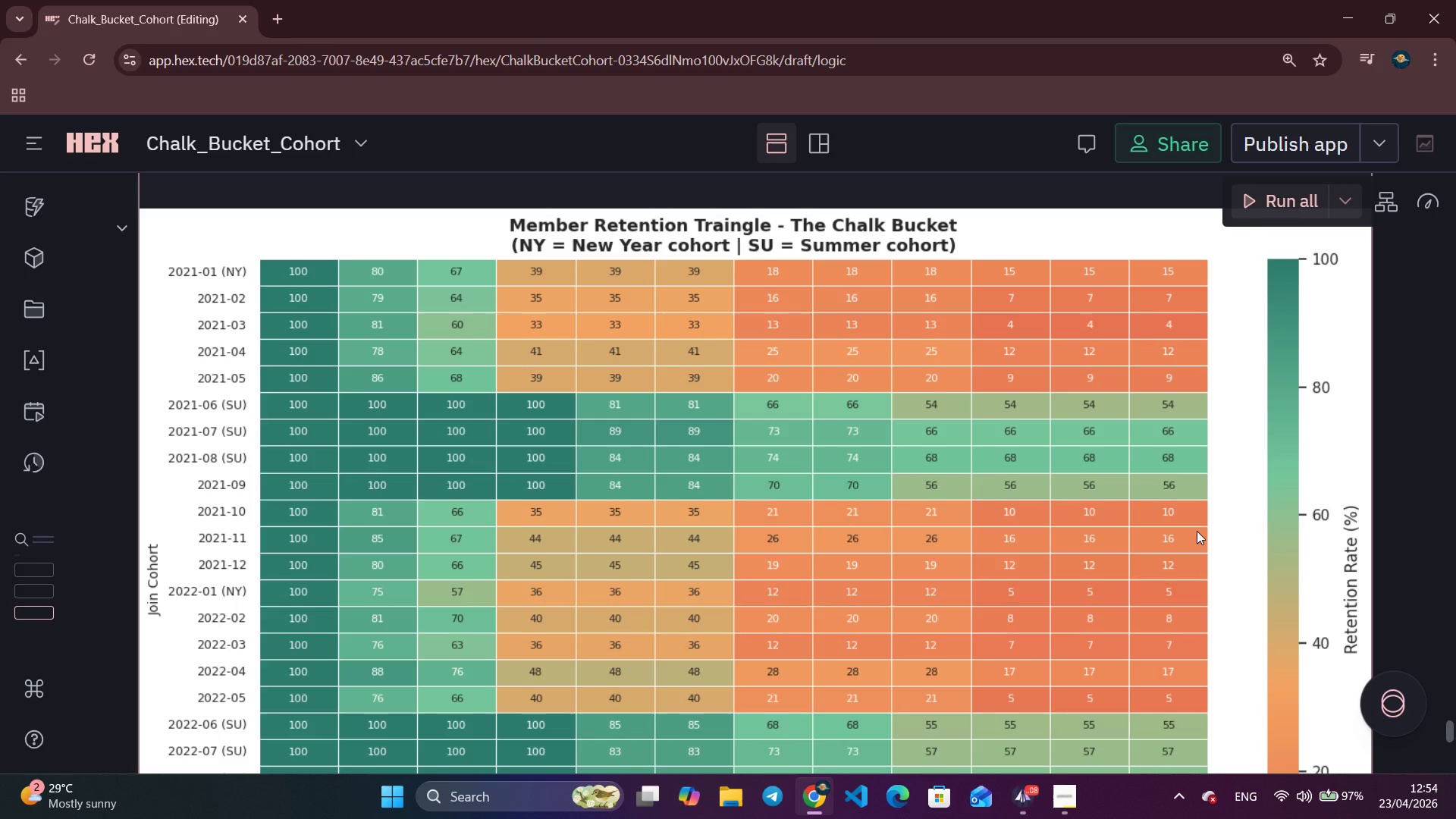 
scroll: coordinate [758, 566], scroll_direction: down, amount: 4.0
 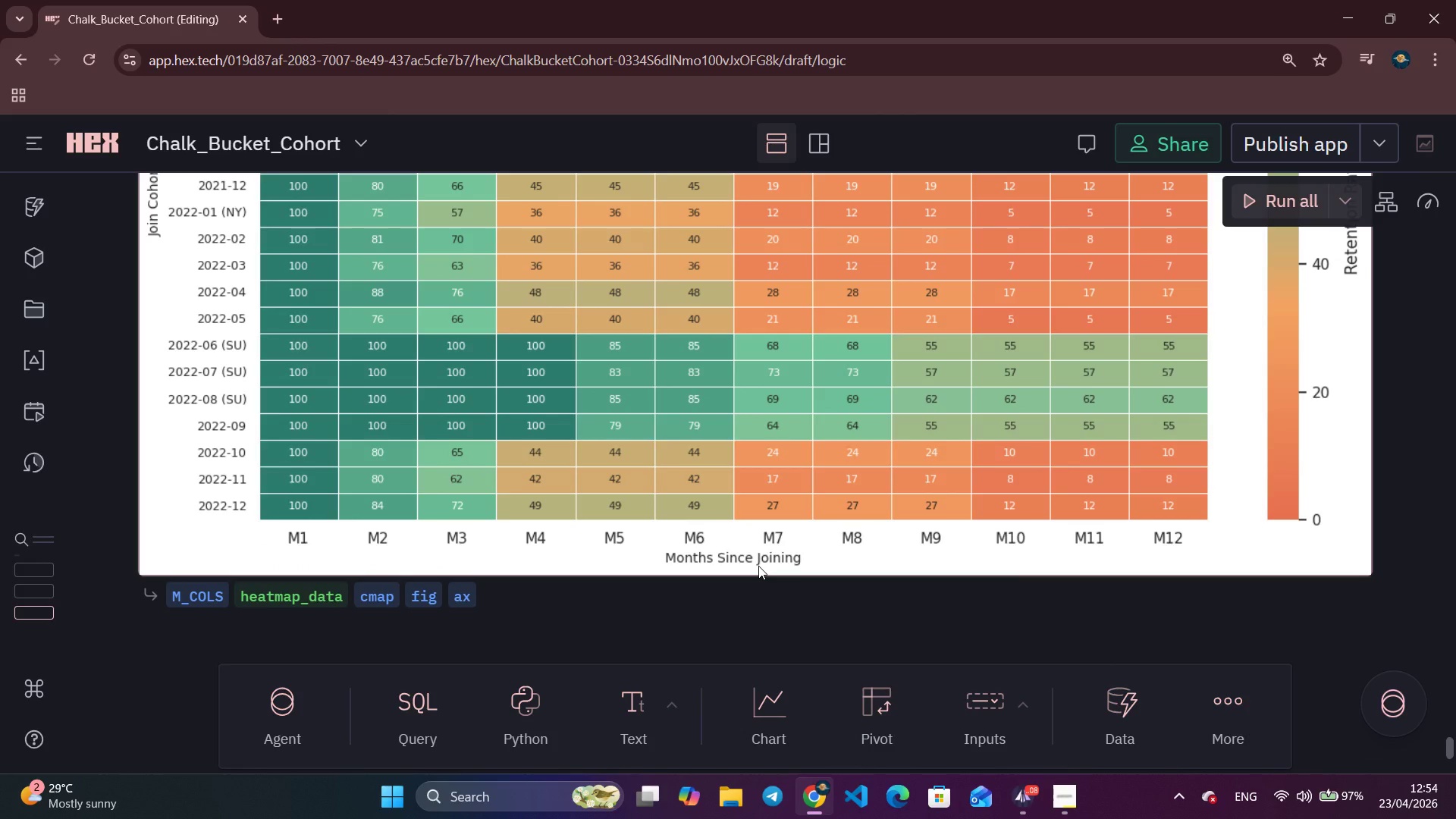 
scroll: coordinate [758, 566], scroll_direction: up, amount: 4.0
 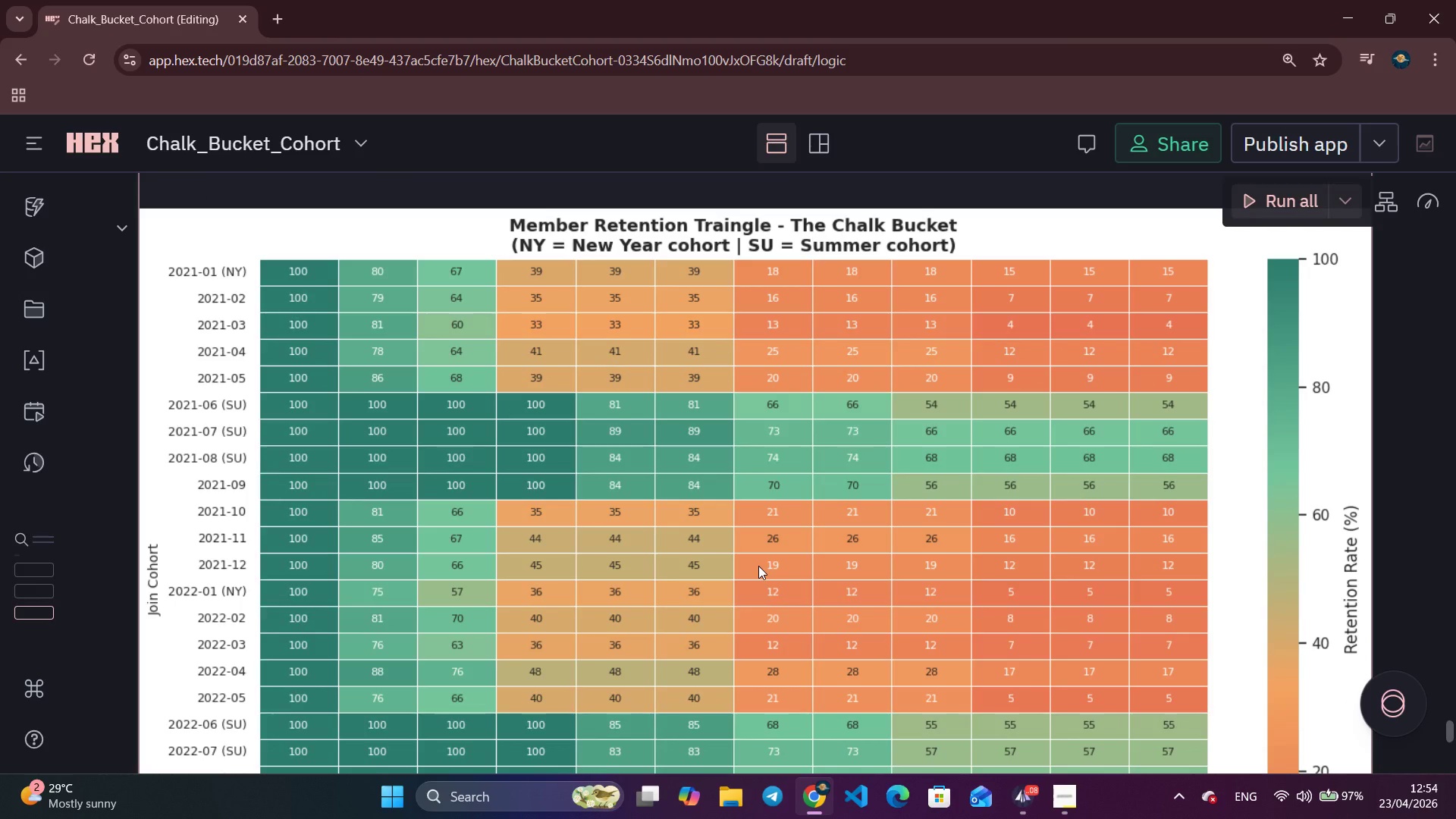 
scroll: coordinate [758, 566], scroll_direction: down, amount: 5.0
 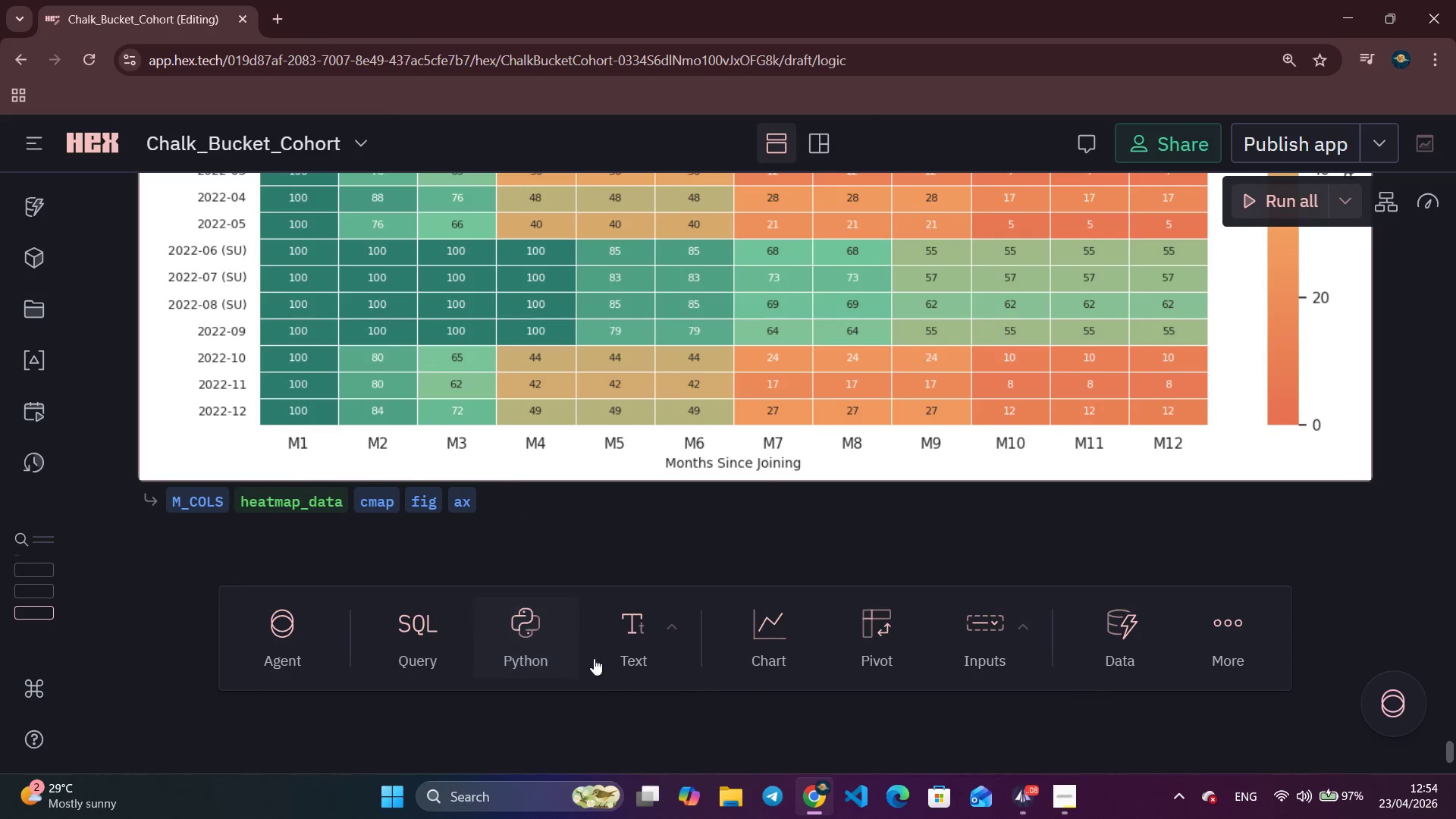 
left_click([623, 640])
 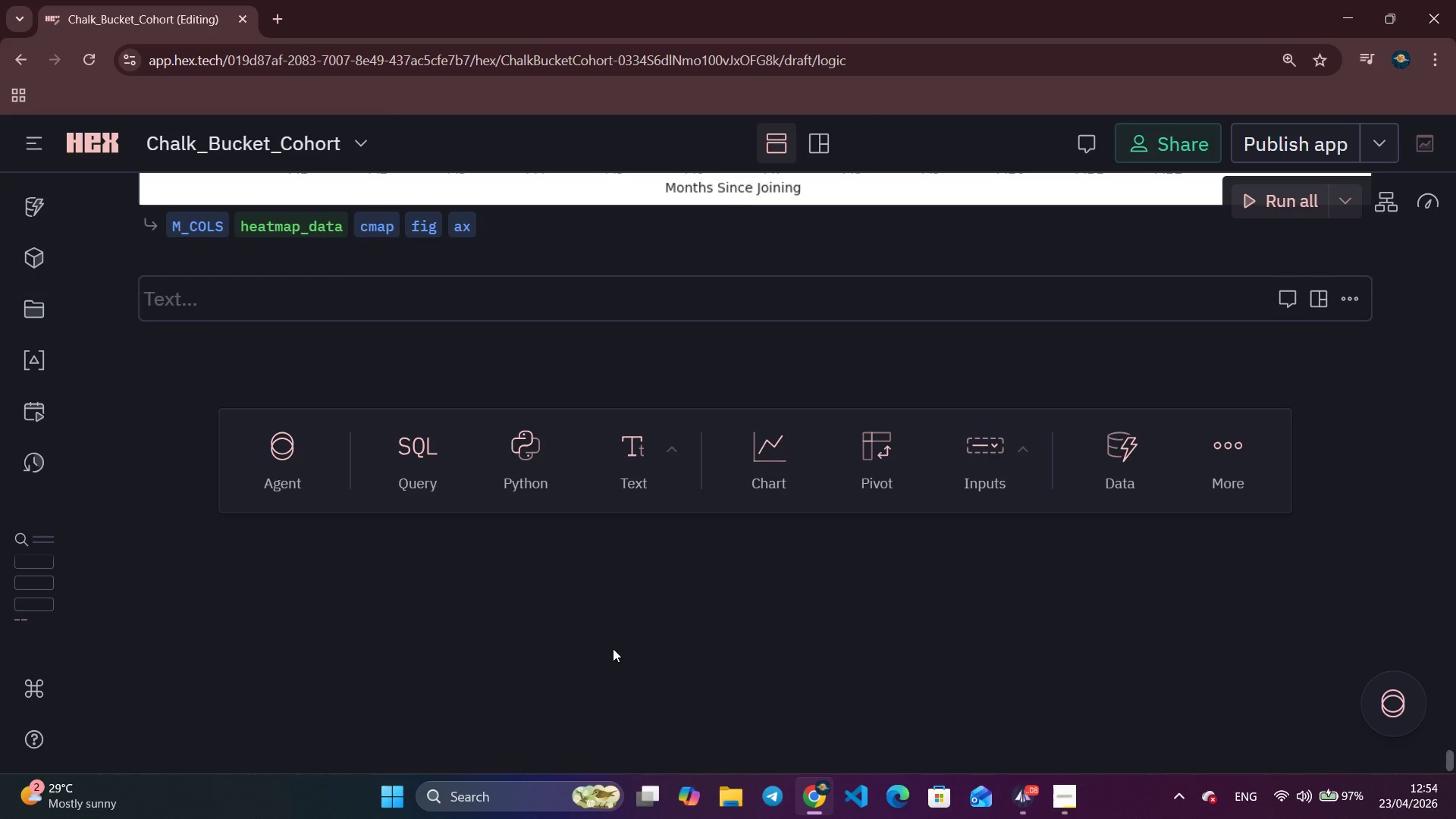 
wait(8.02)
 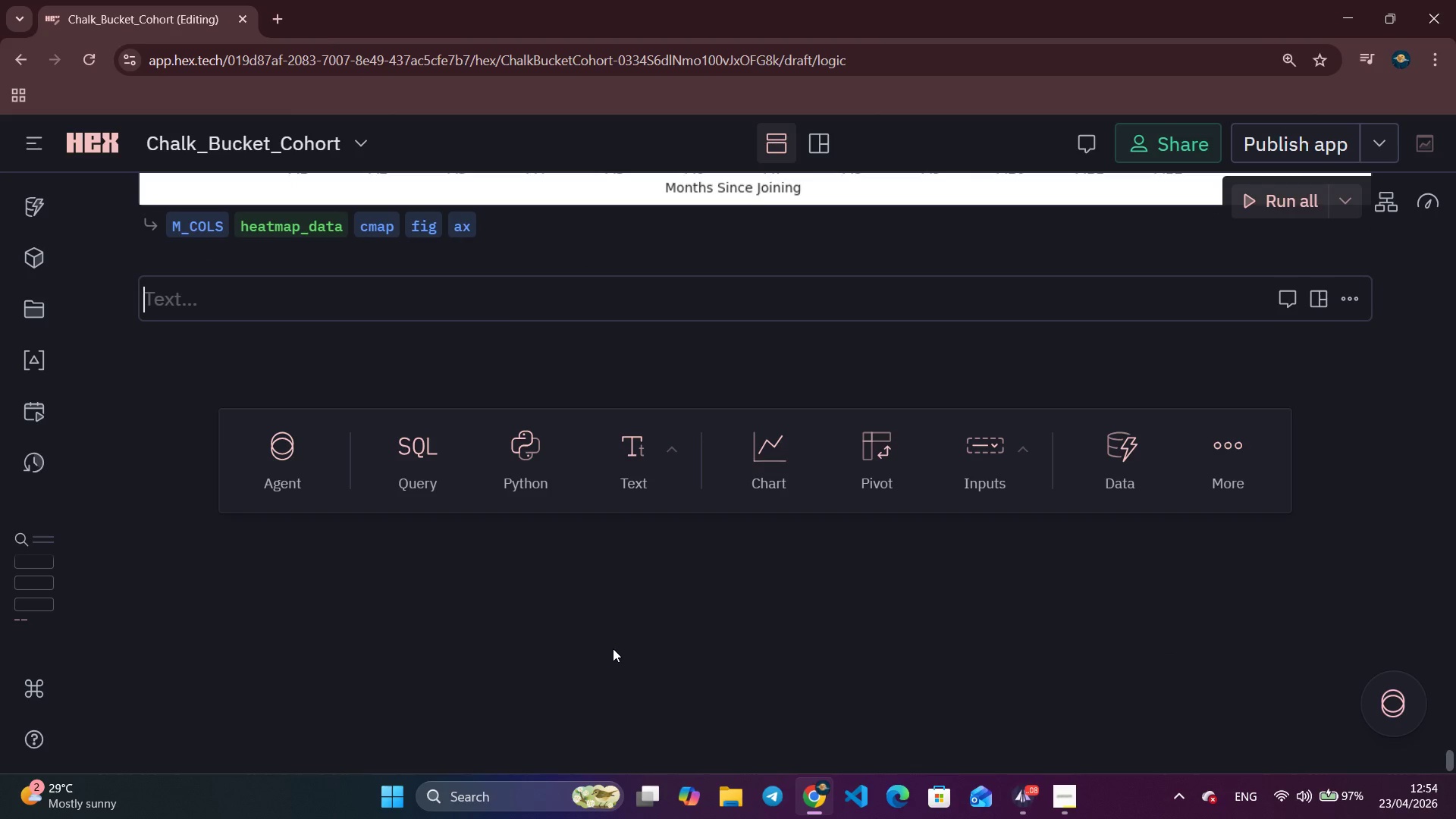 
type(### 5. Interactive Cohort File)
key(Backspace)
type(ter)
 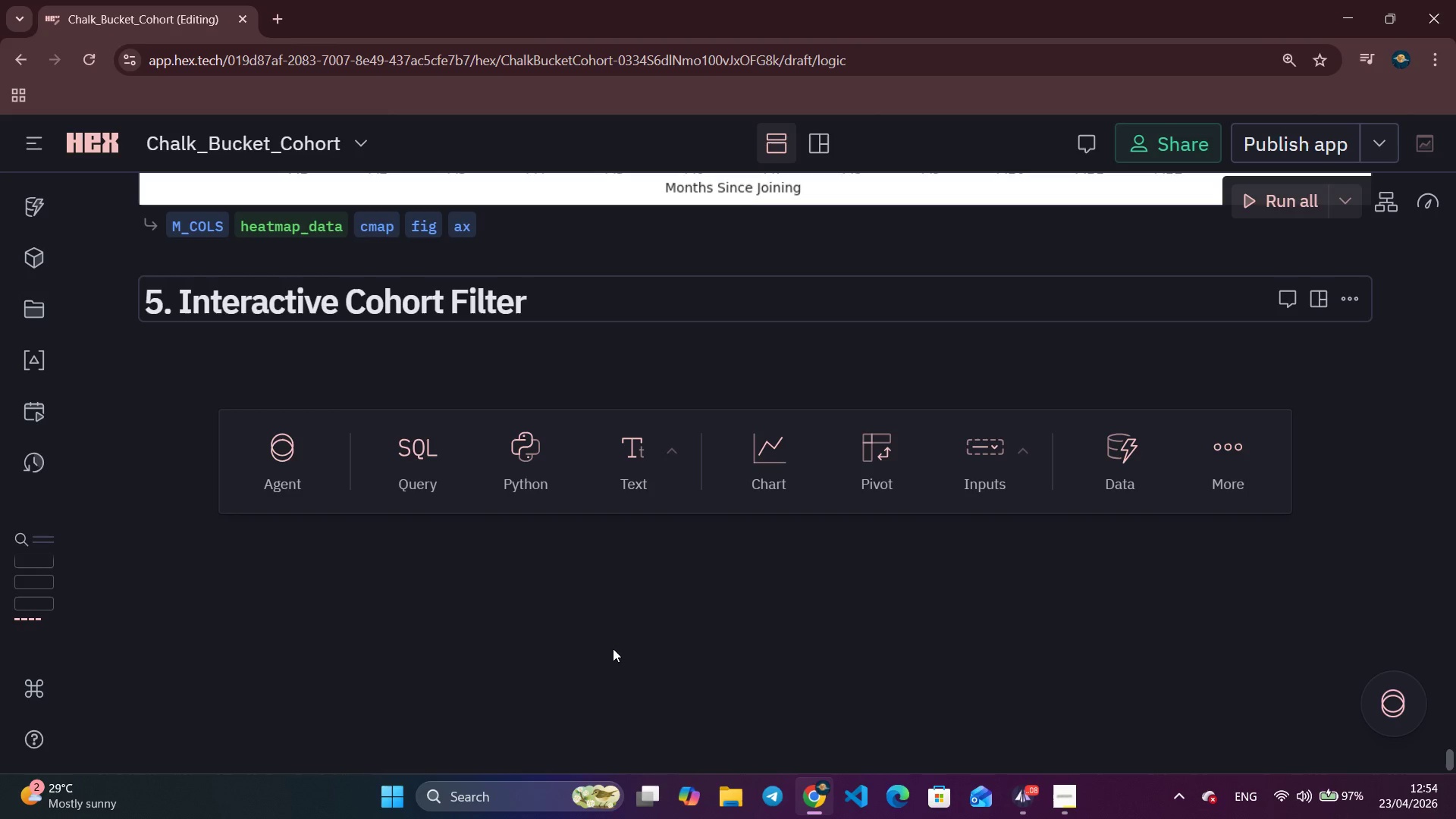 
key(Enter)
 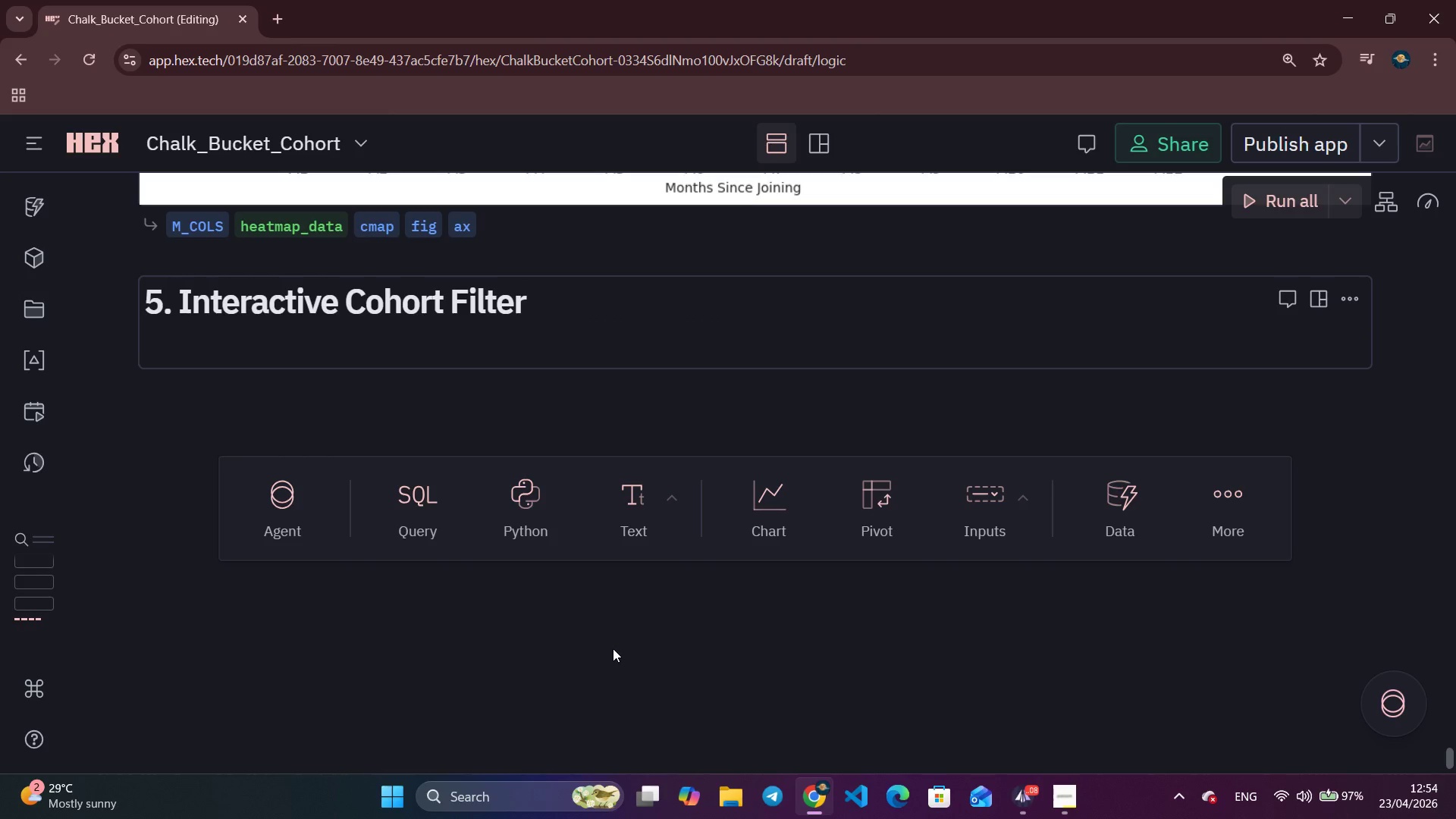 
type(Filter the retentioin)
key(Backspace)
key(Backspace)
type(n heatmap and copa)
key(Backspace)
key(Backspace)
type(mparison chart by membership type and location)
 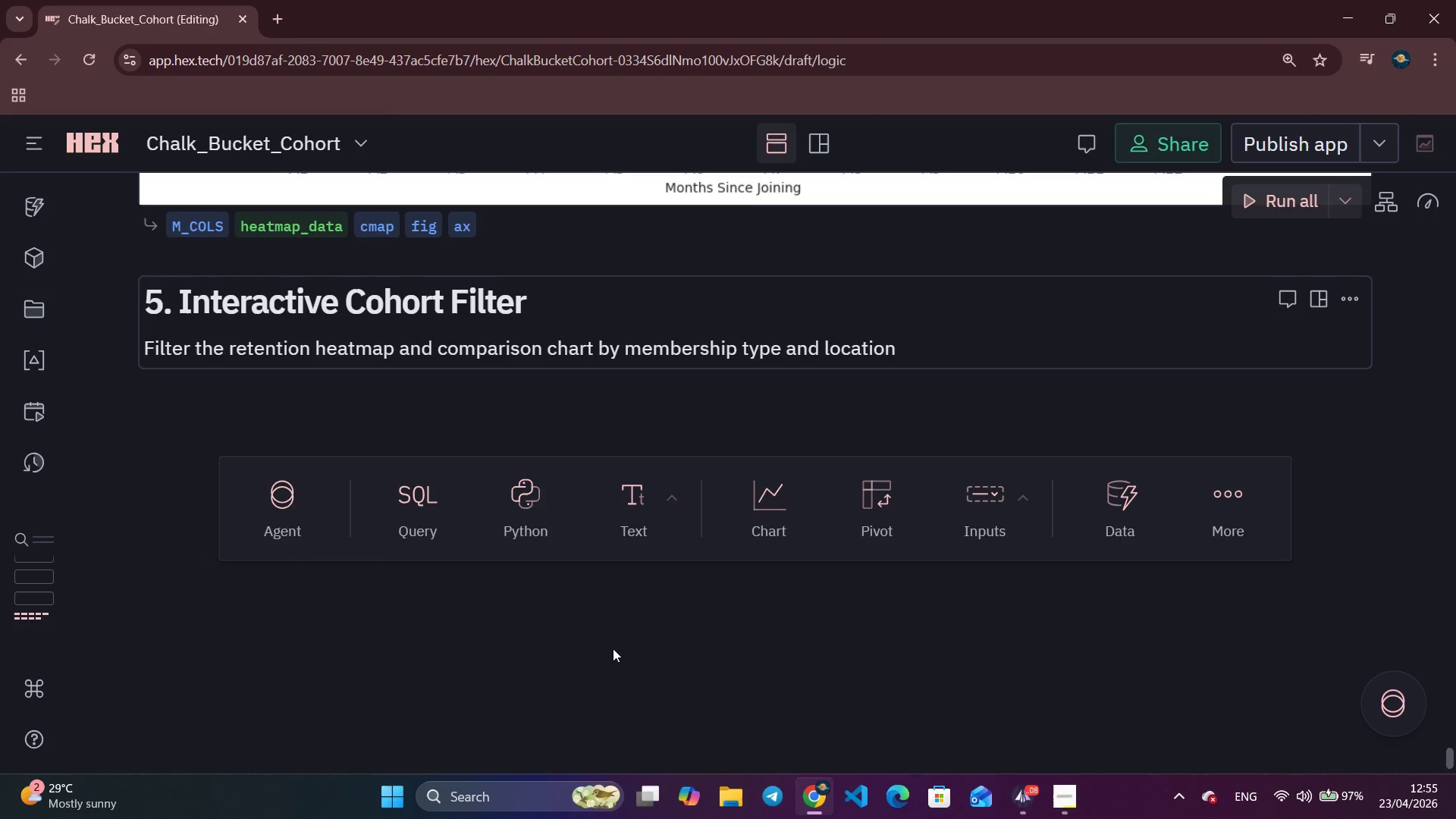 
wait(7.05)
 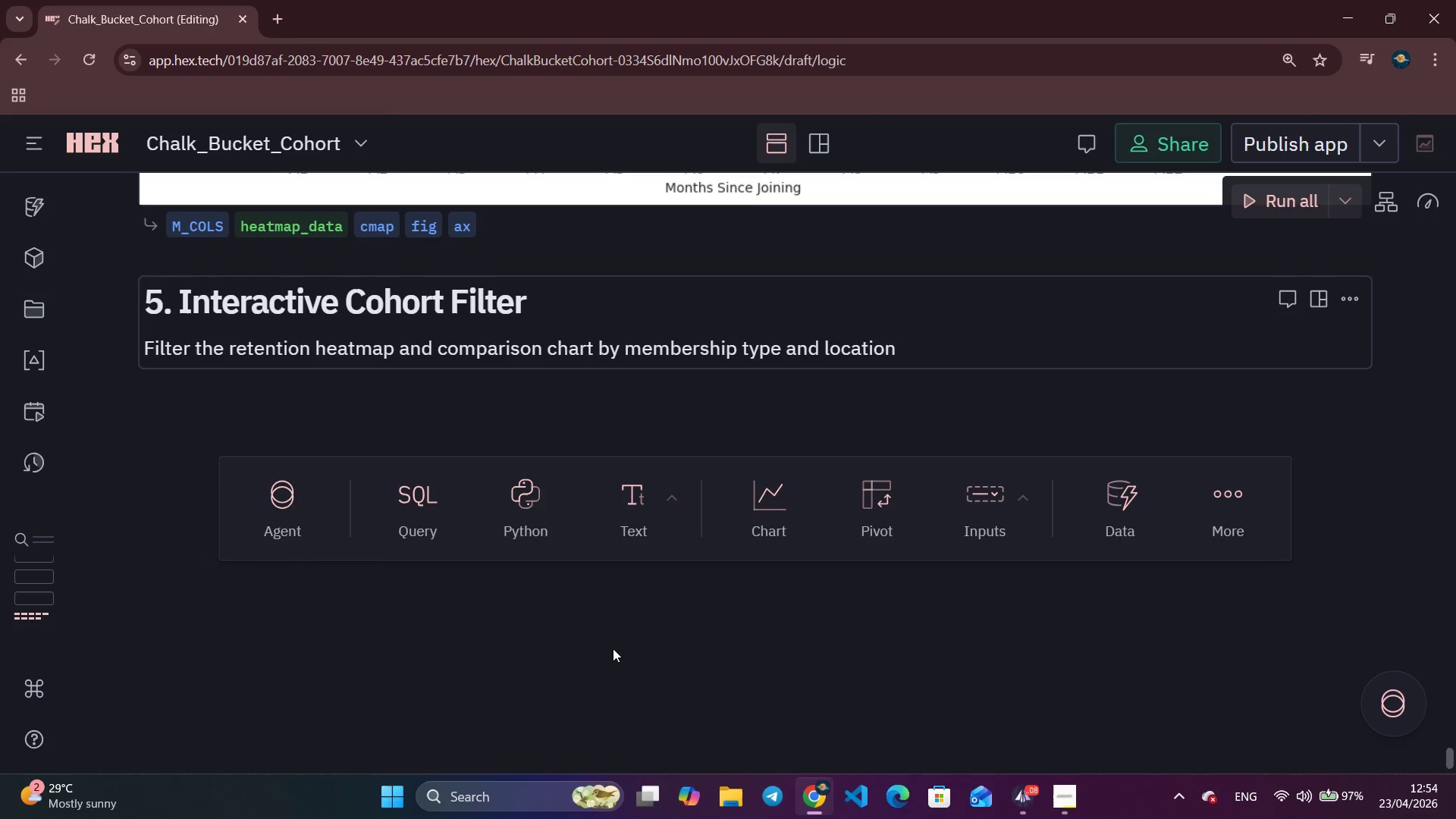 
key(Alt+Tab)
 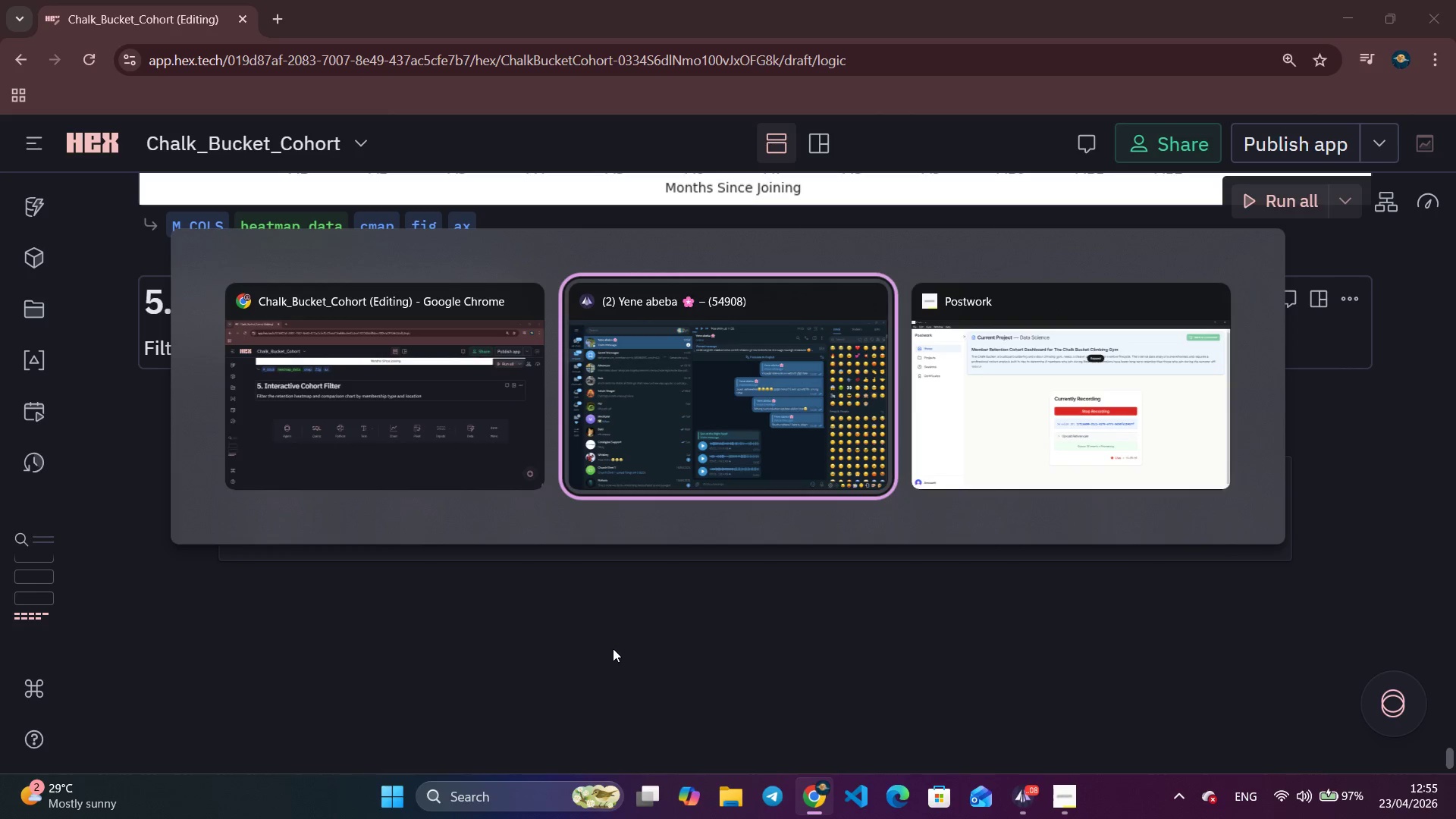 
key(Alt+Tab)